 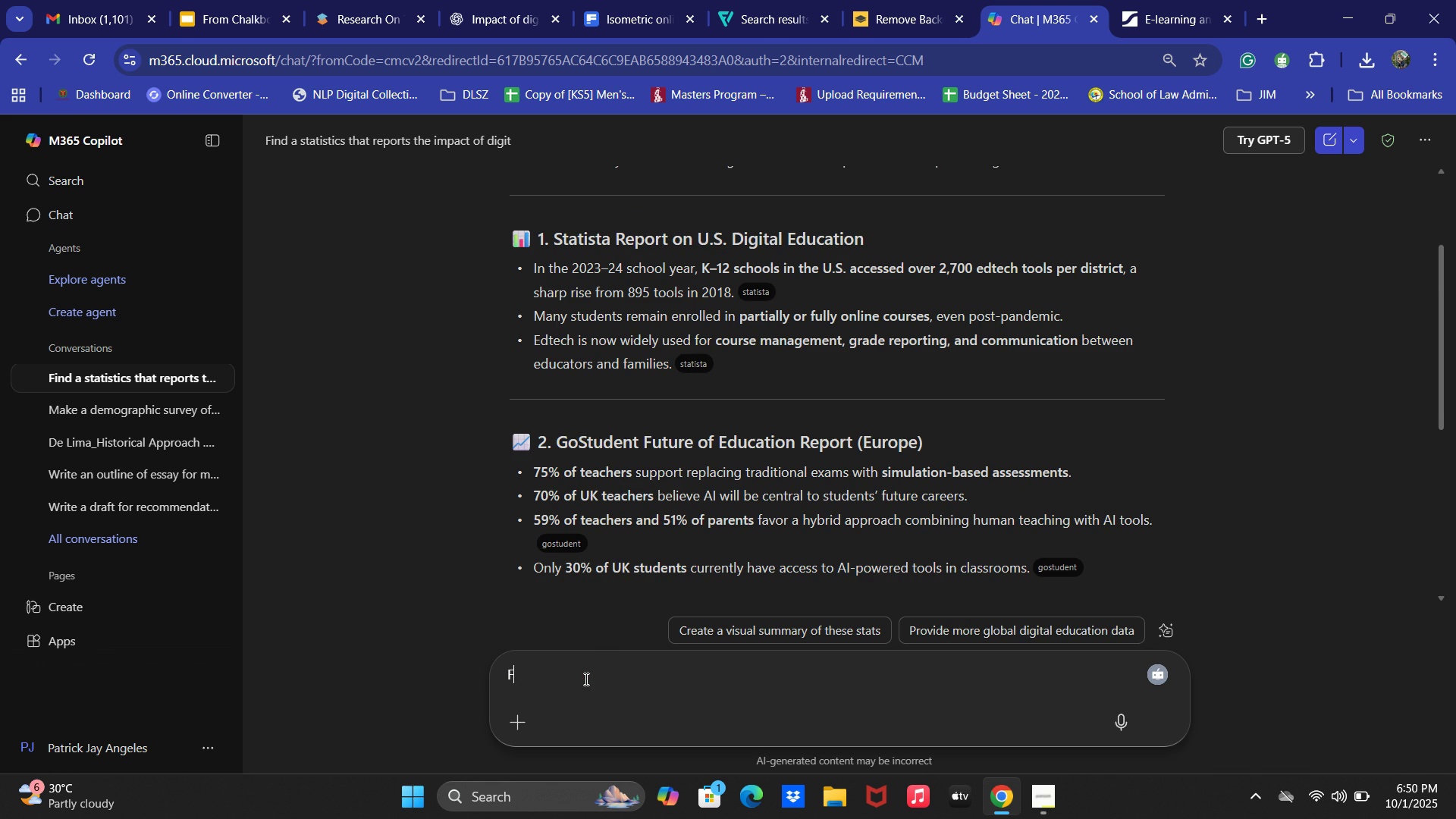 
type(Find more sources please)
 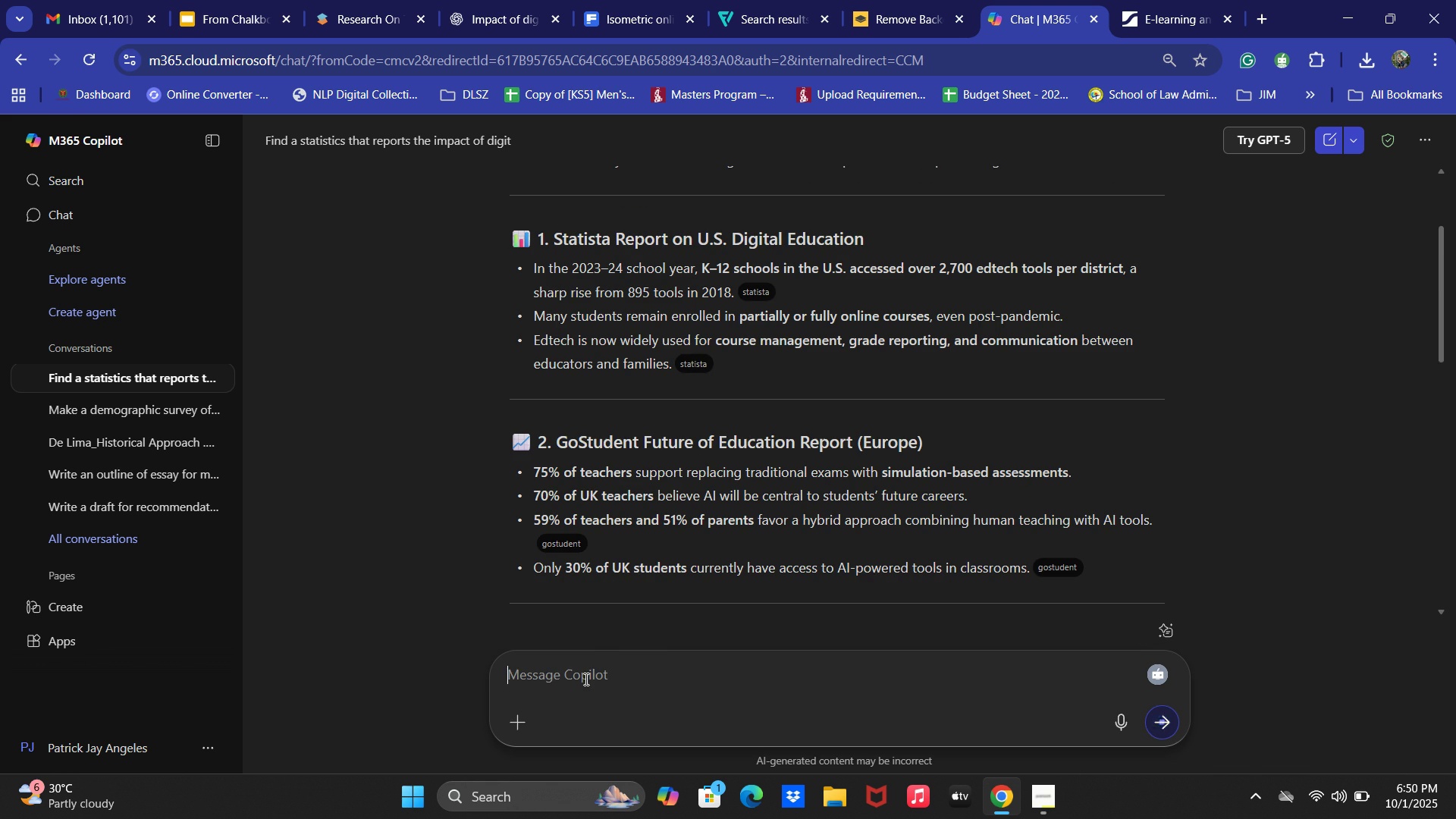 
key(Enter)
 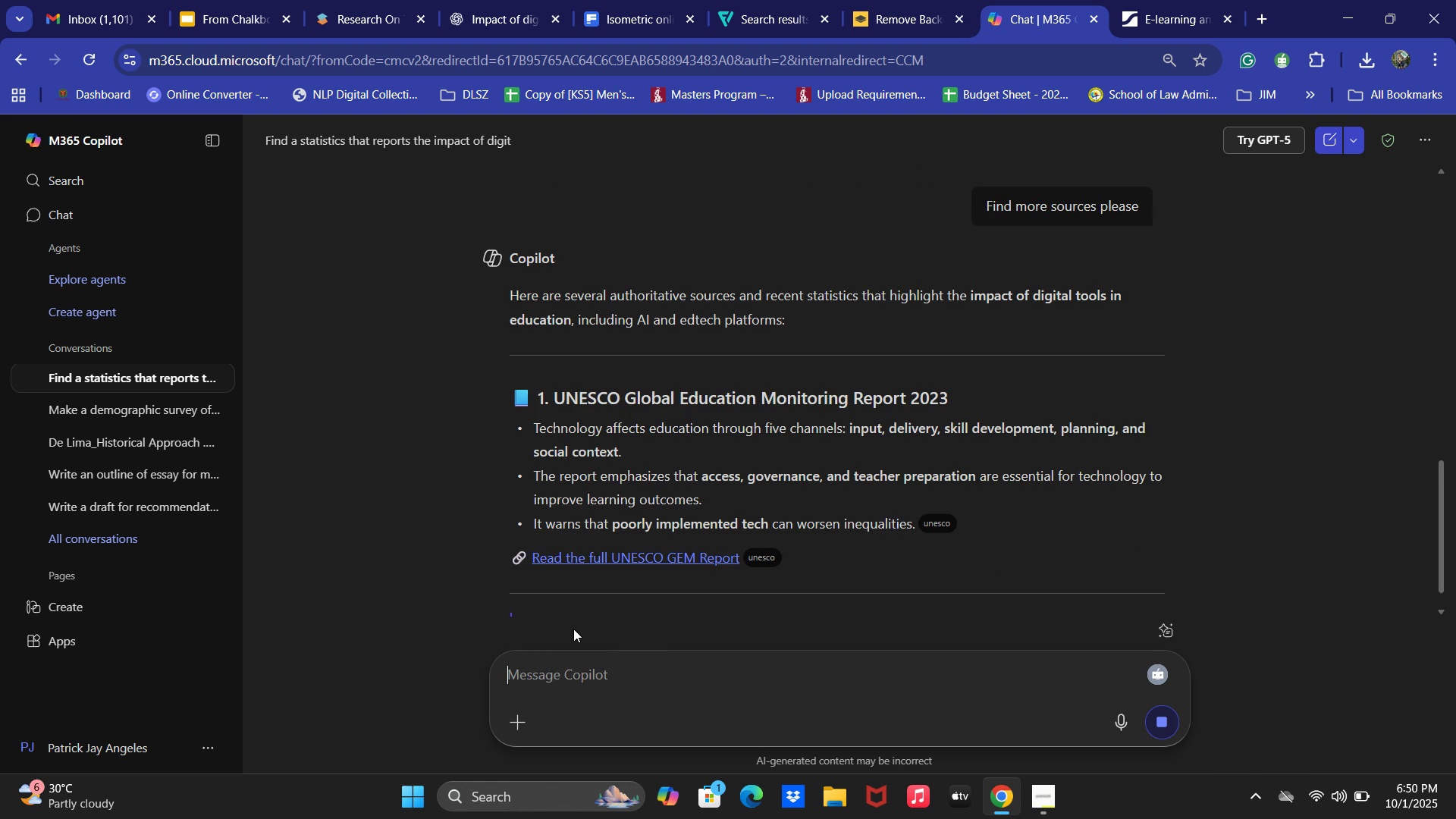 
wait(9.21)
 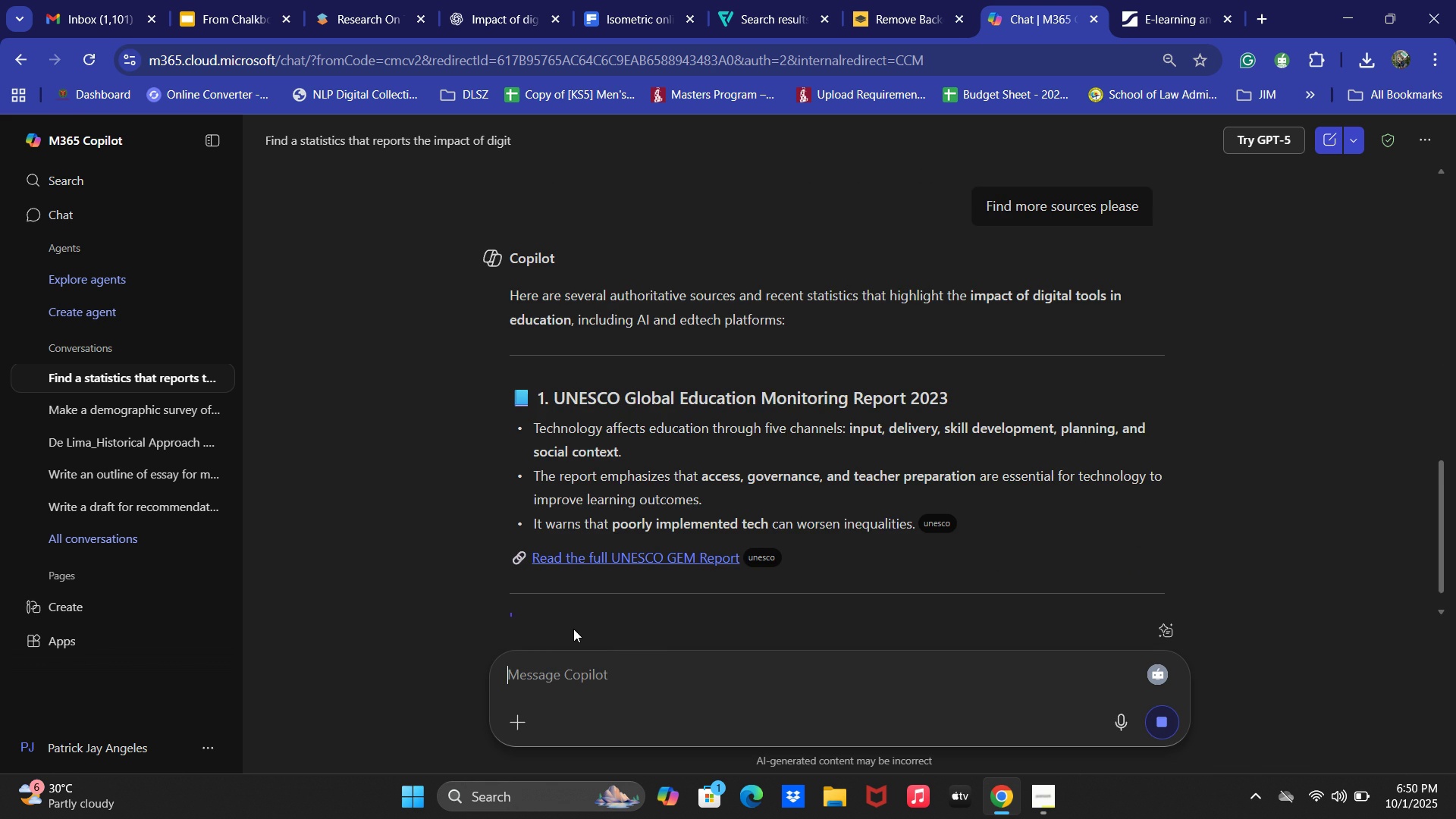 
scroll: coordinate [649, 452], scroll_direction: down, amount: 10.0
 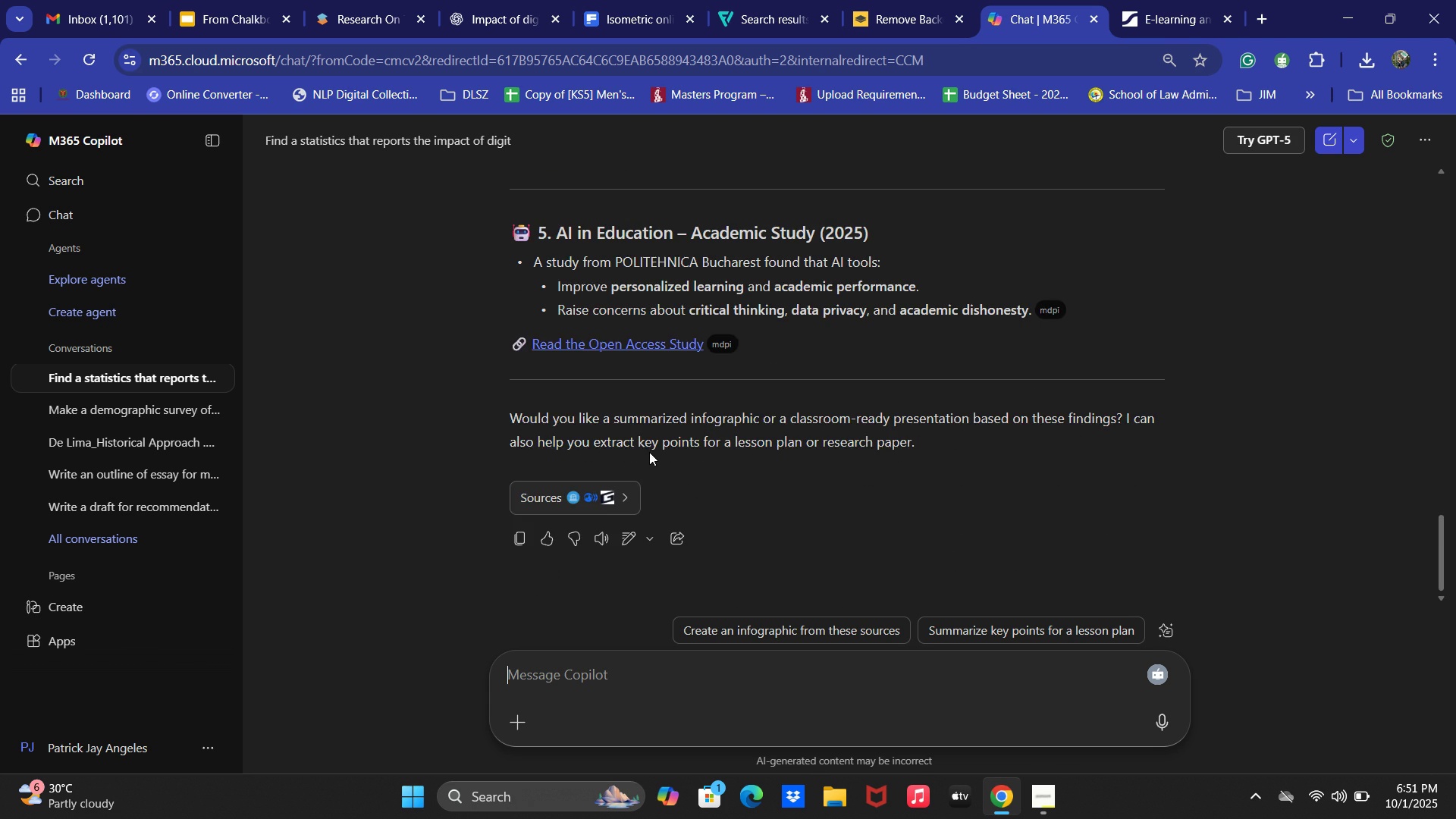 
scroll: coordinate [649, 453], scroll_direction: up, amount: 20.0
 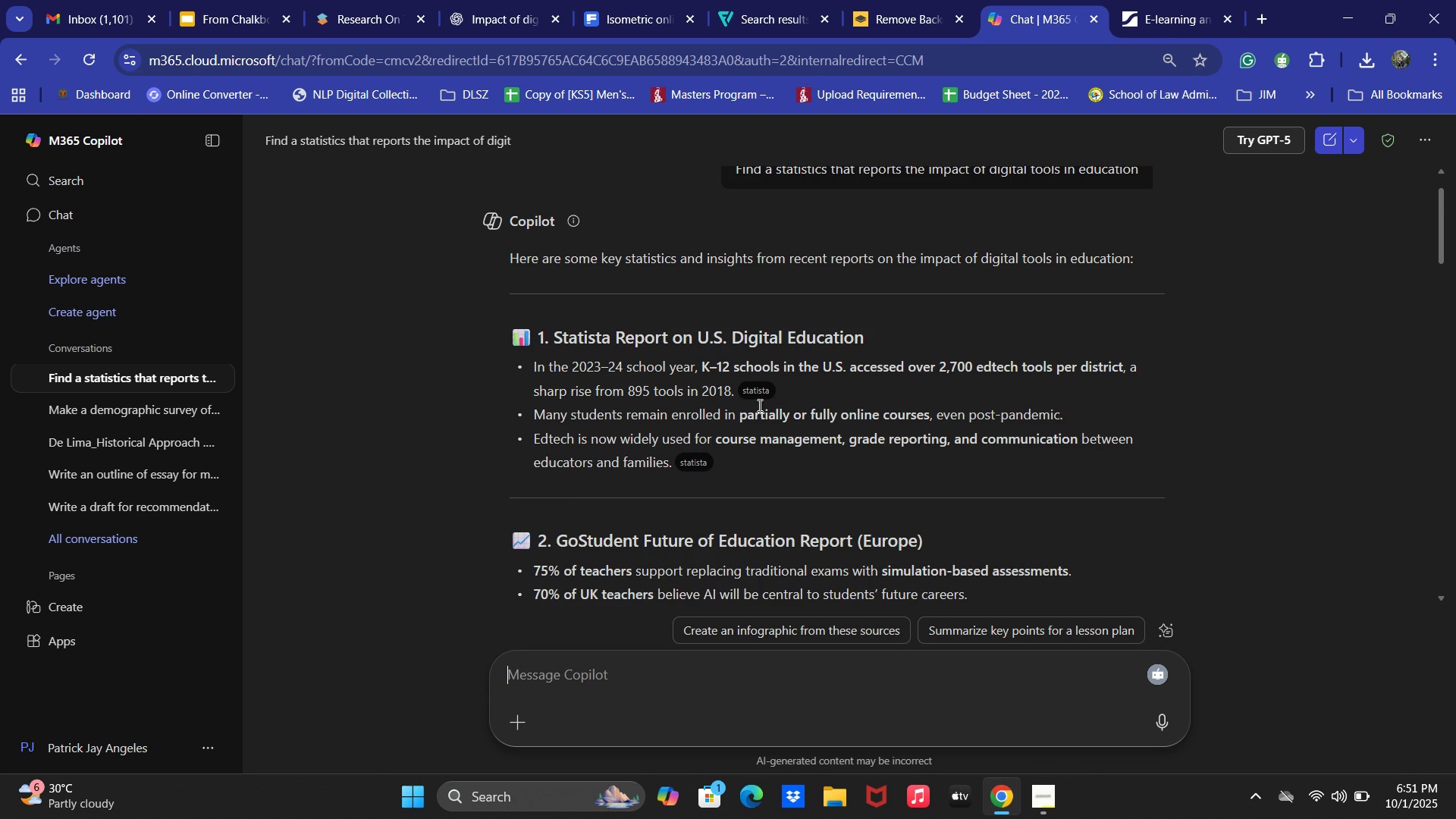 
double_click([765, 395])
 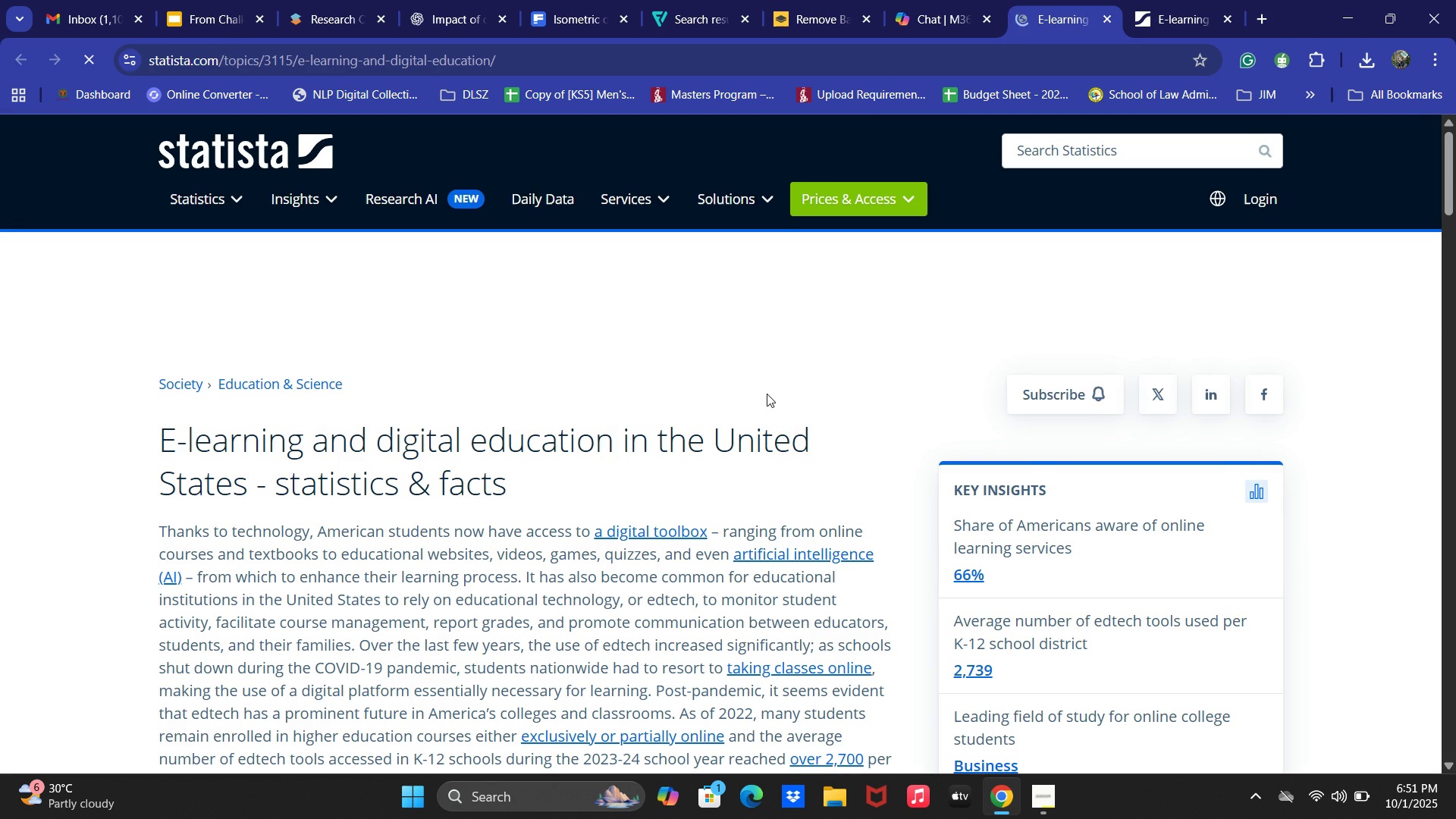 
wait(5.02)
 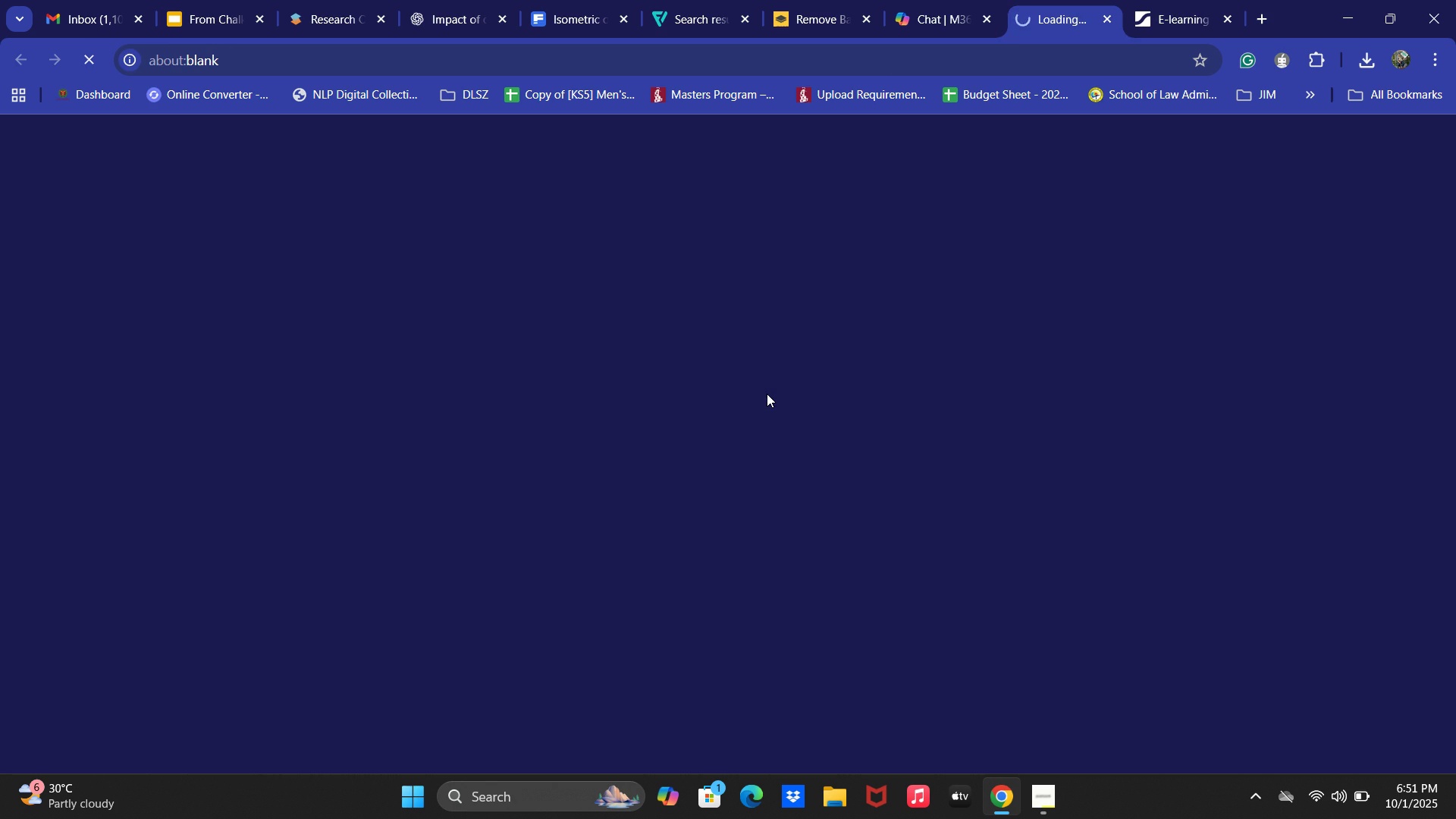 
scroll: coordinate [366, 462], scroll_direction: down, amount: 5.0
 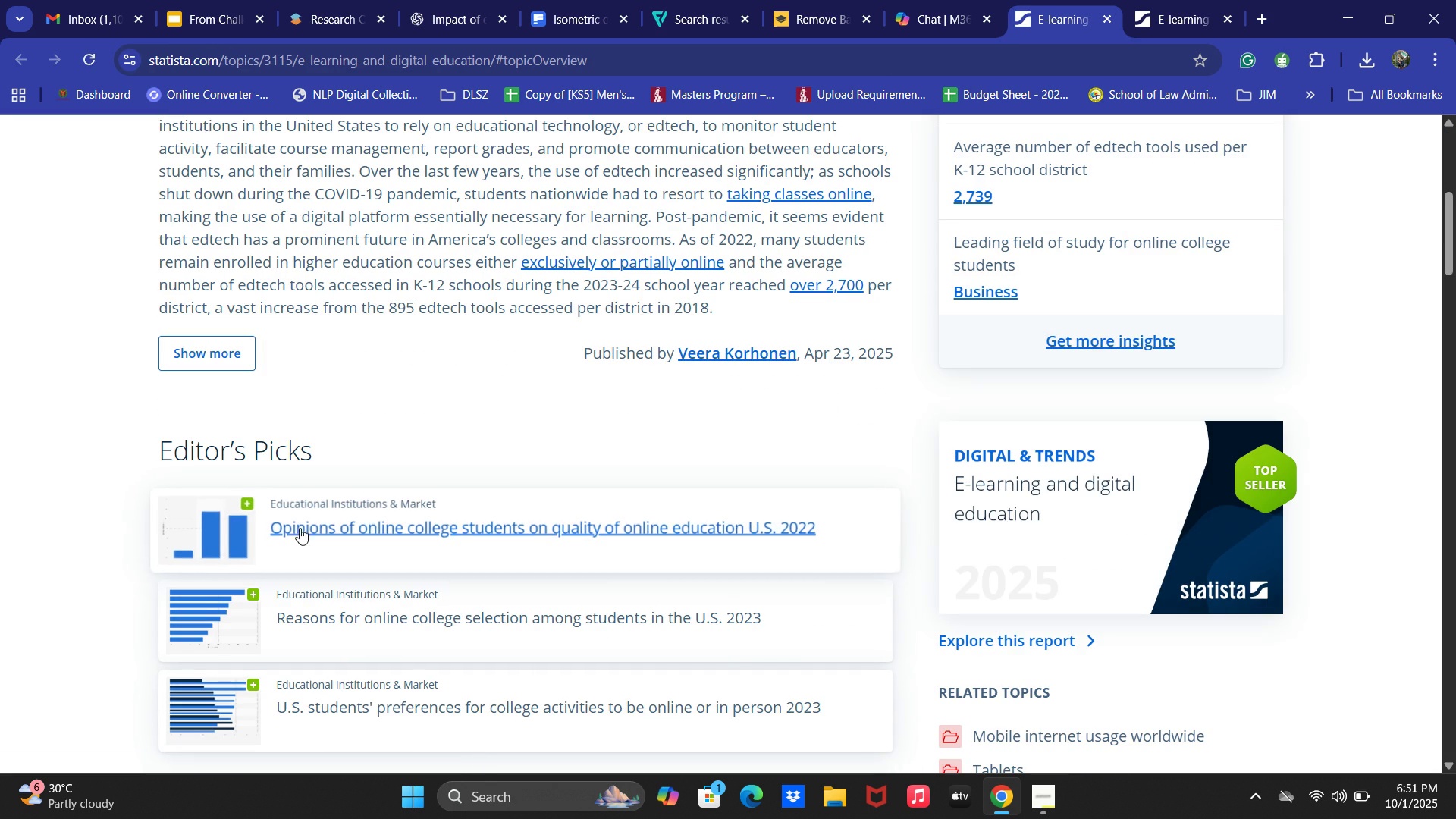 
left_click([300, 528])
 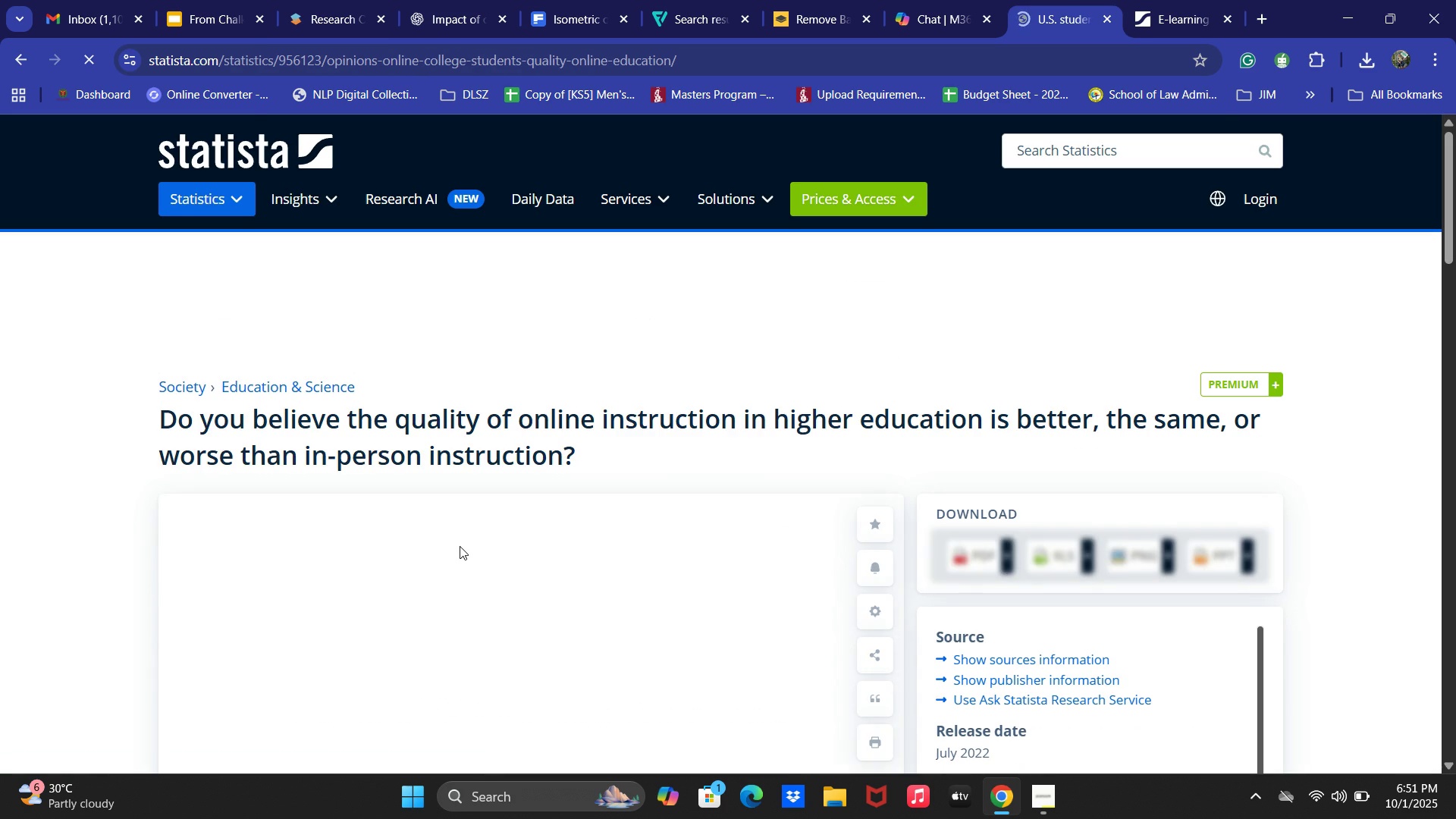 
scroll: coordinate [621, 431], scroll_direction: down, amount: 4.0
 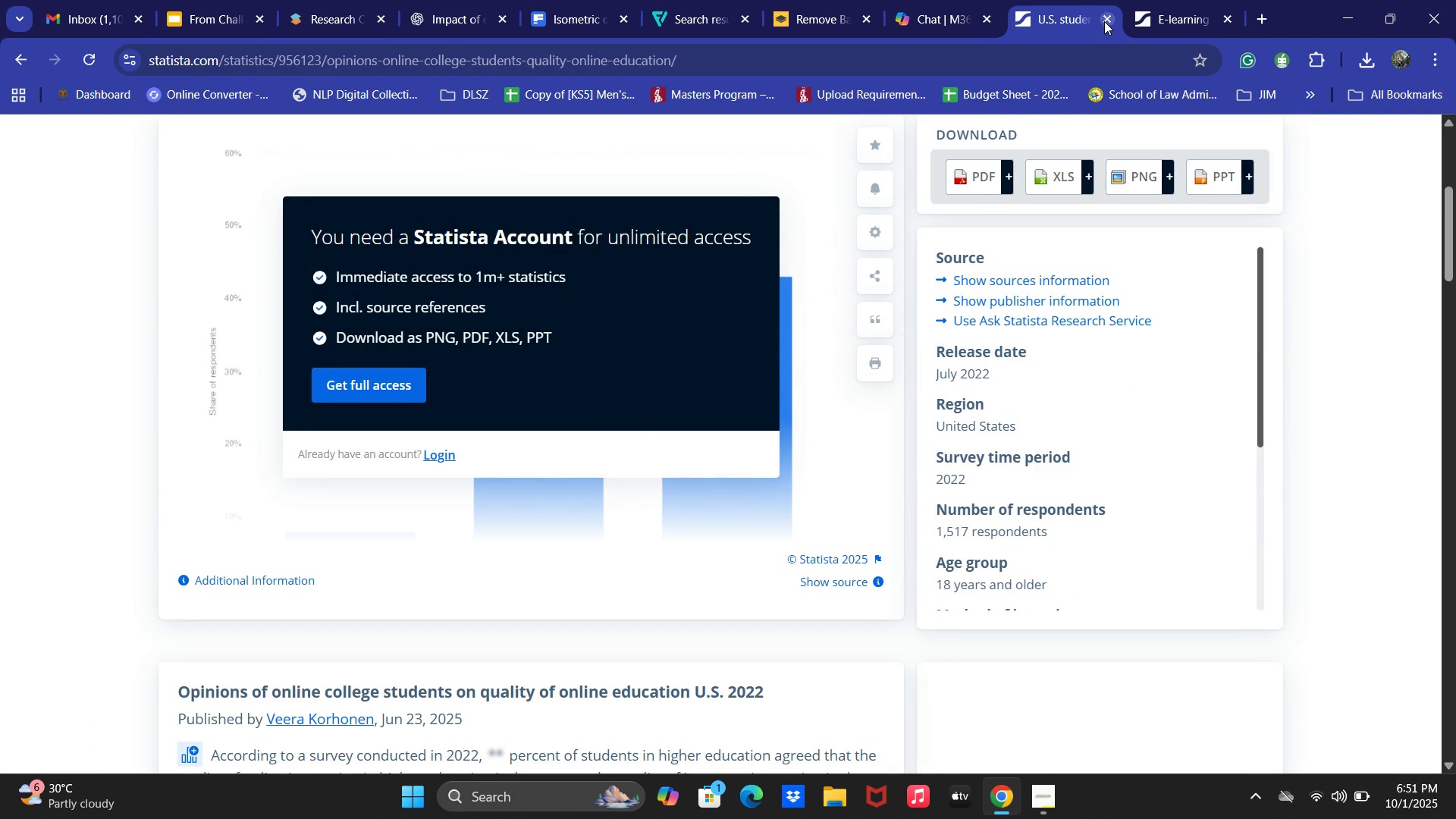 
wait(8.63)
 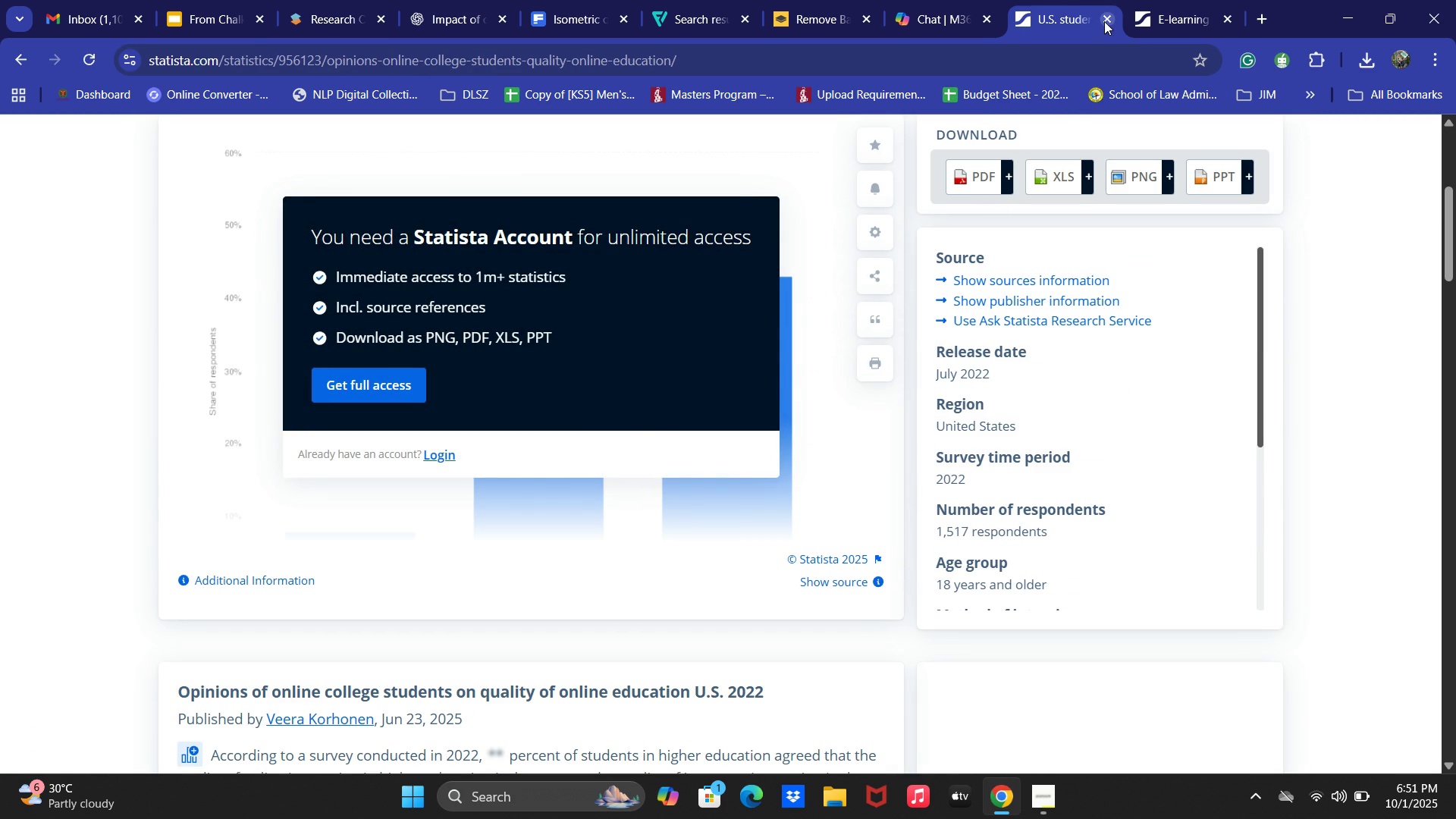 
scroll: coordinate [987, 568], scroll_direction: down, amount: 14.0
 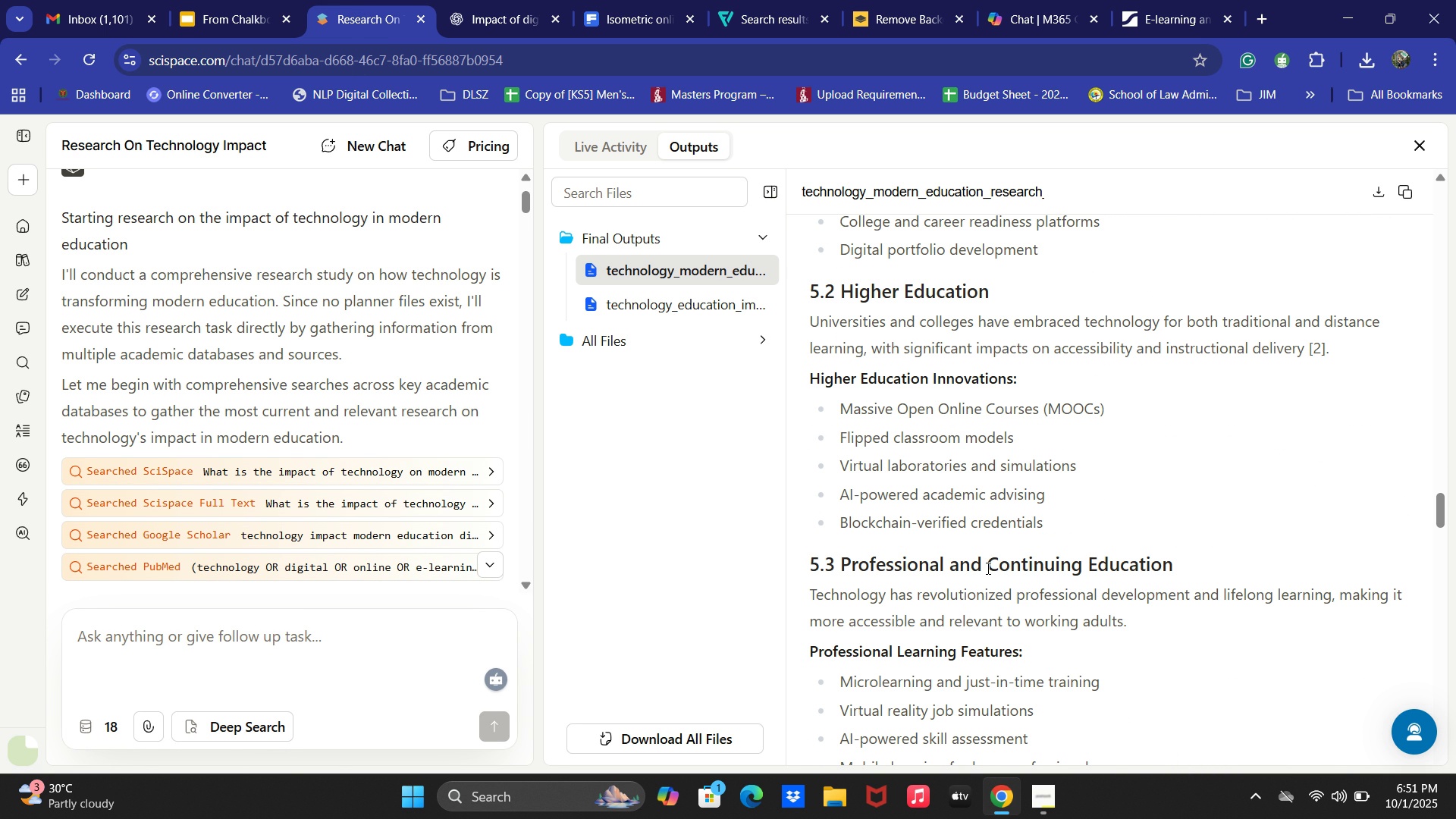 
wait(19.66)
 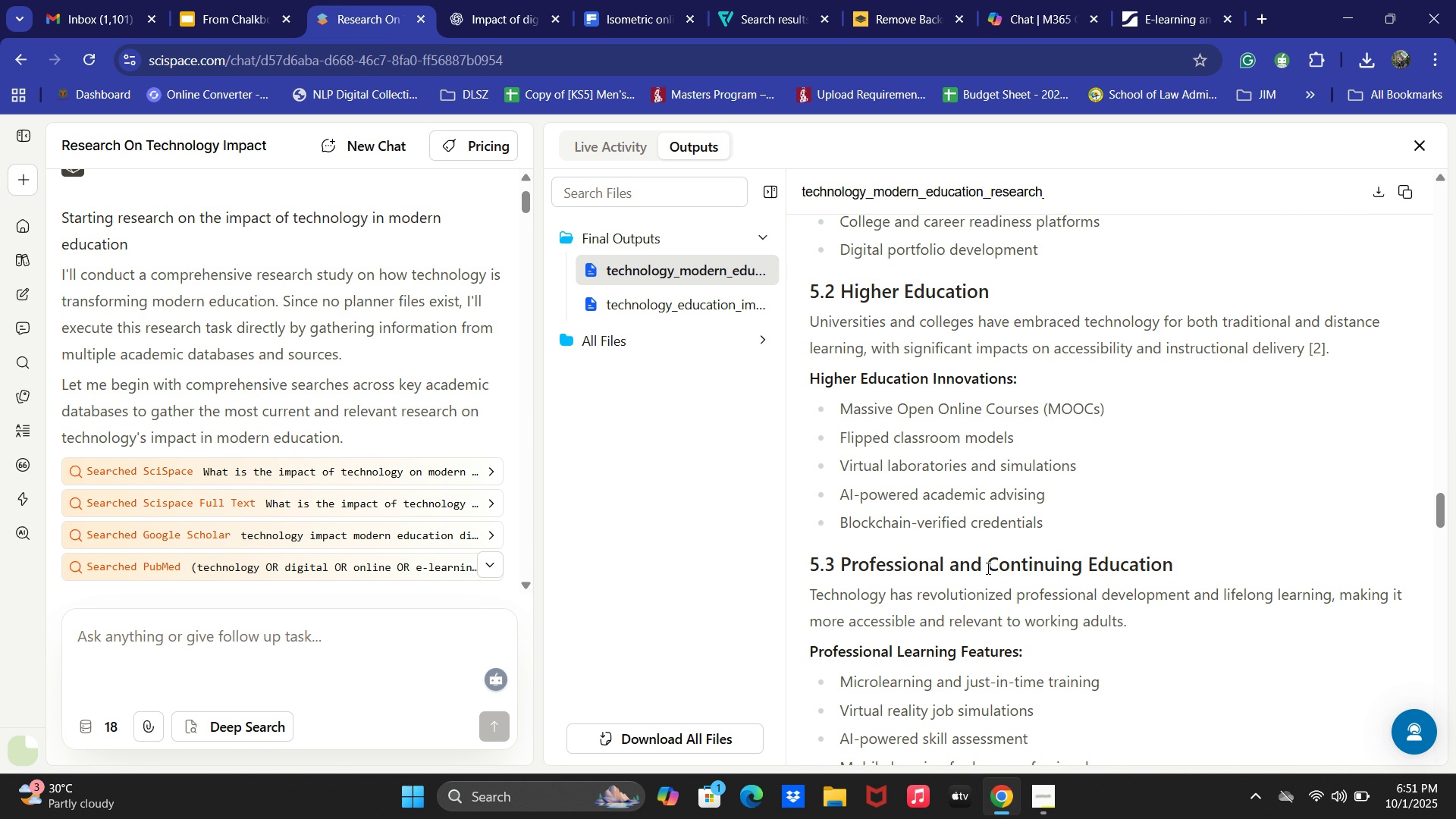 
scroll: coordinate [1018, 444], scroll_direction: down, amount: 49.0
 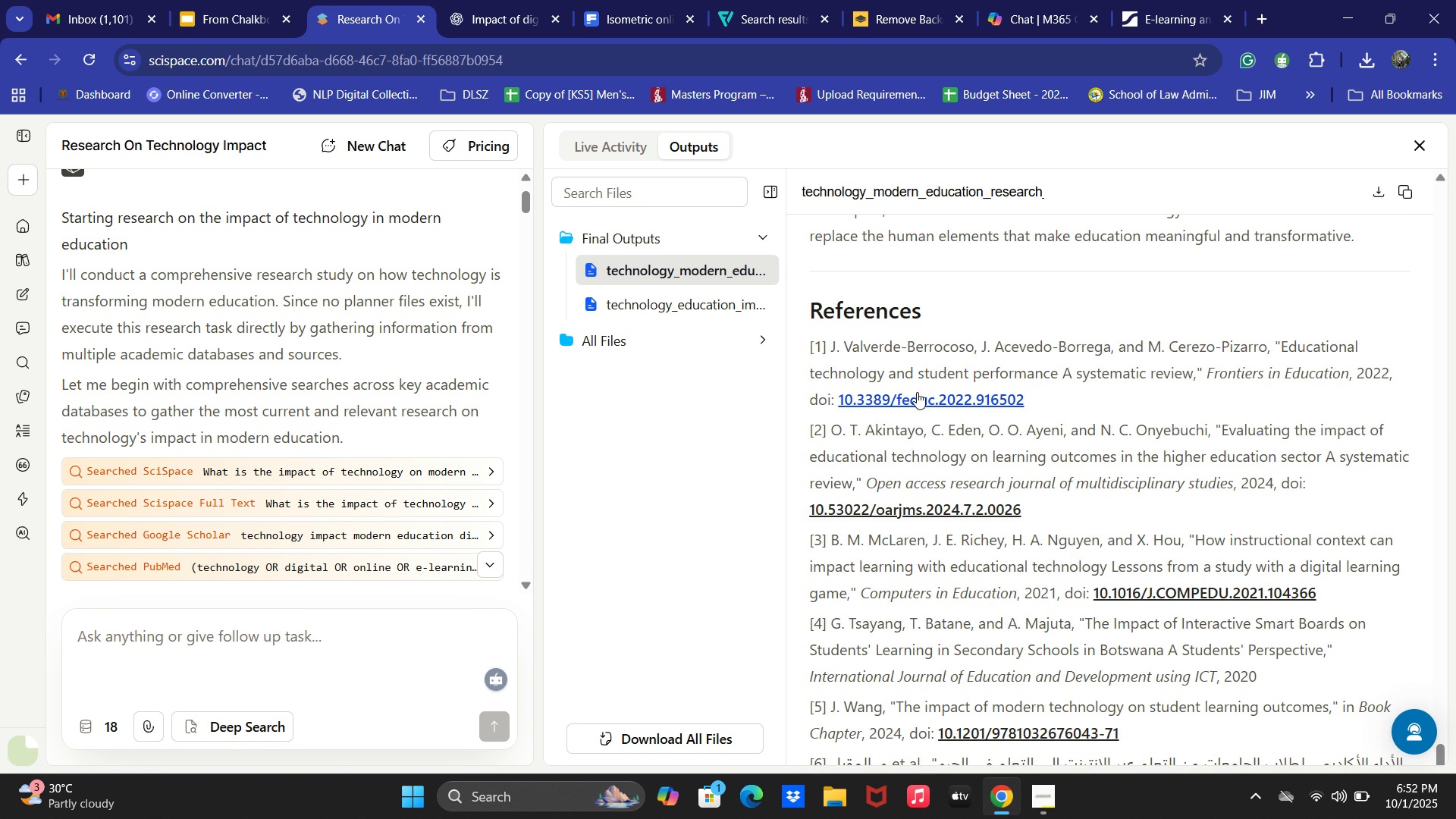 
left_click([917, 392])
 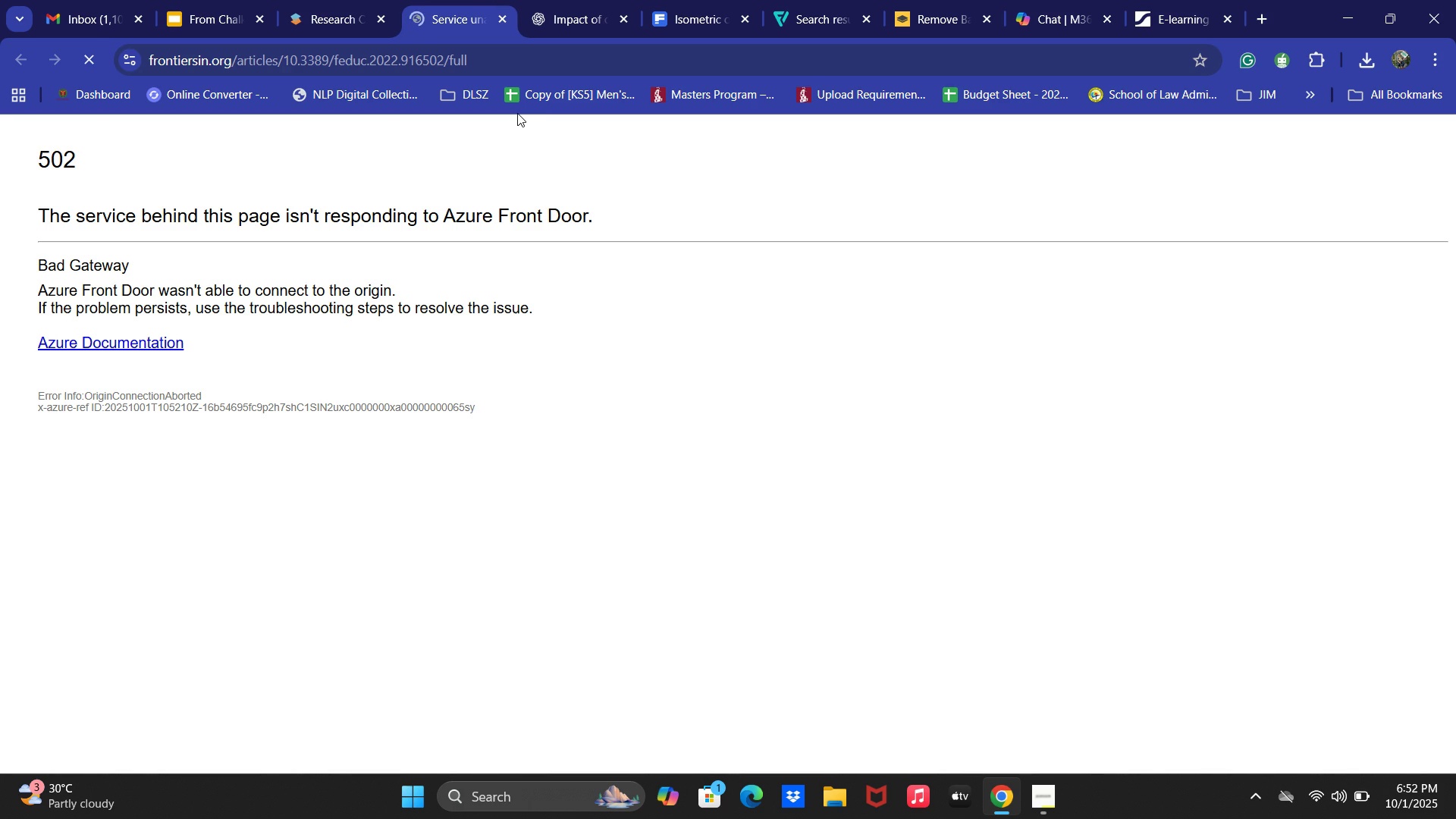 
wait(8.54)
 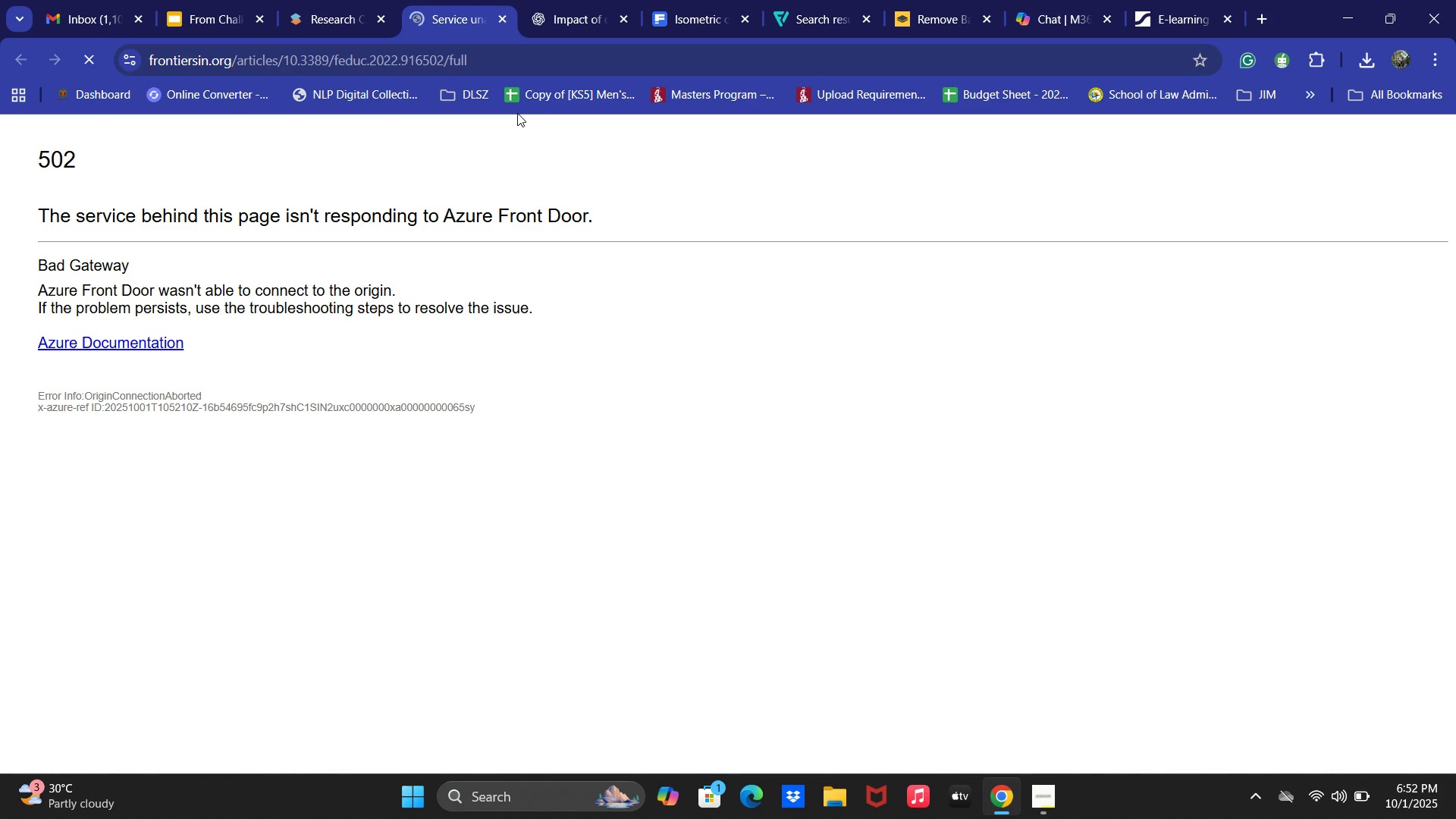 
left_click([917, 511])
 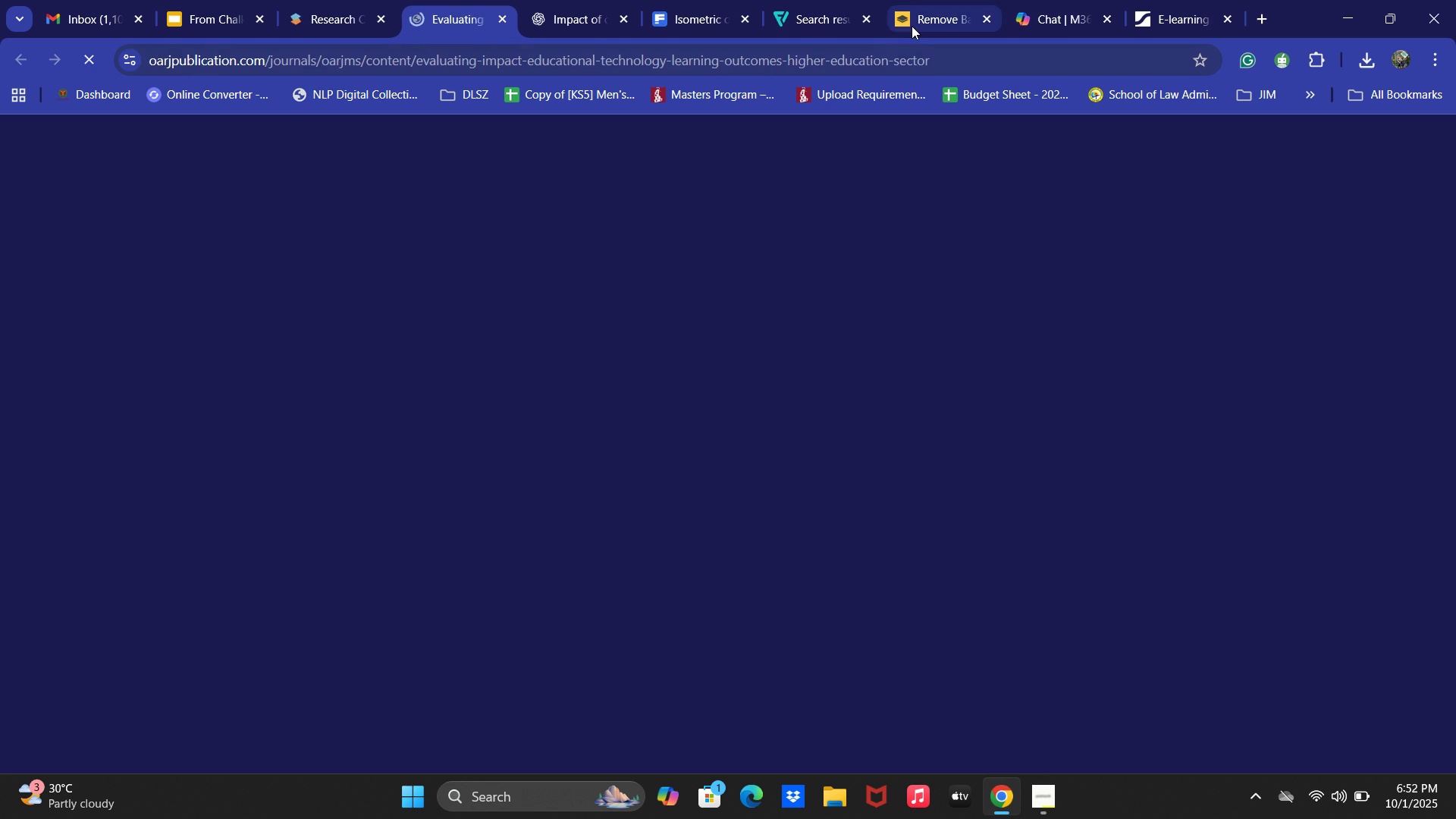 
wait(6.04)
 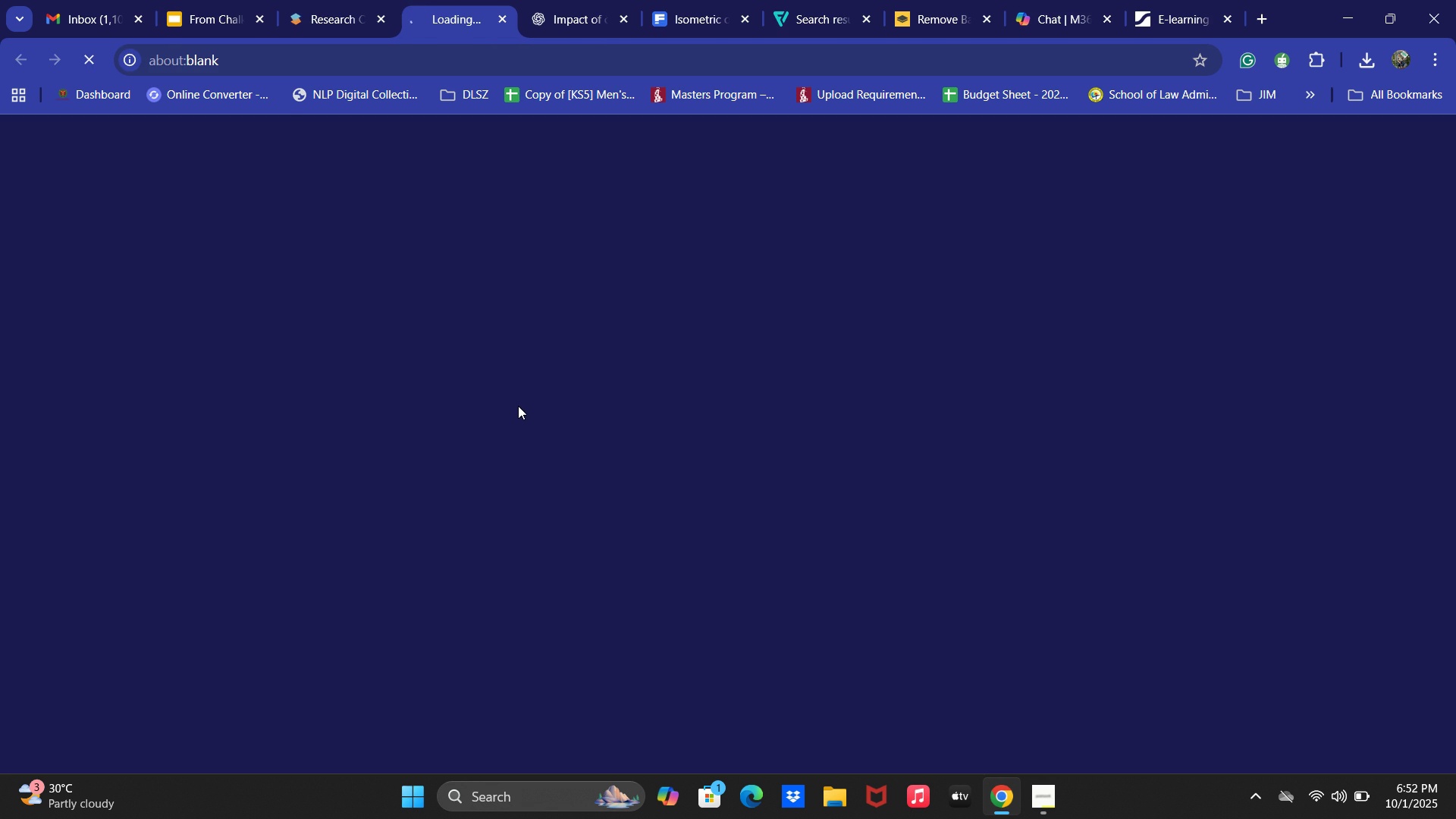 
left_click([1098, 18])
 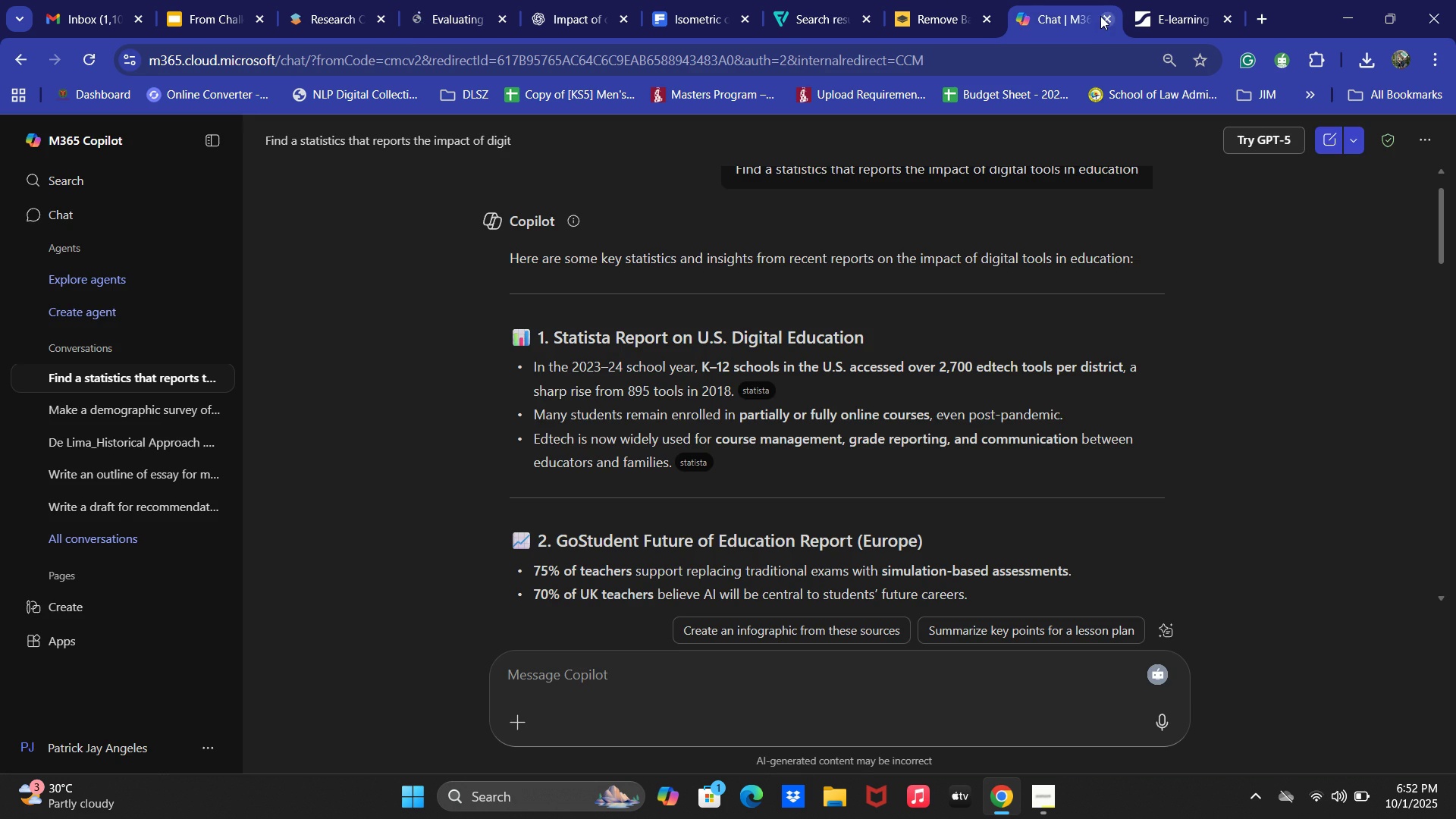 
double_click([1100, 16])
 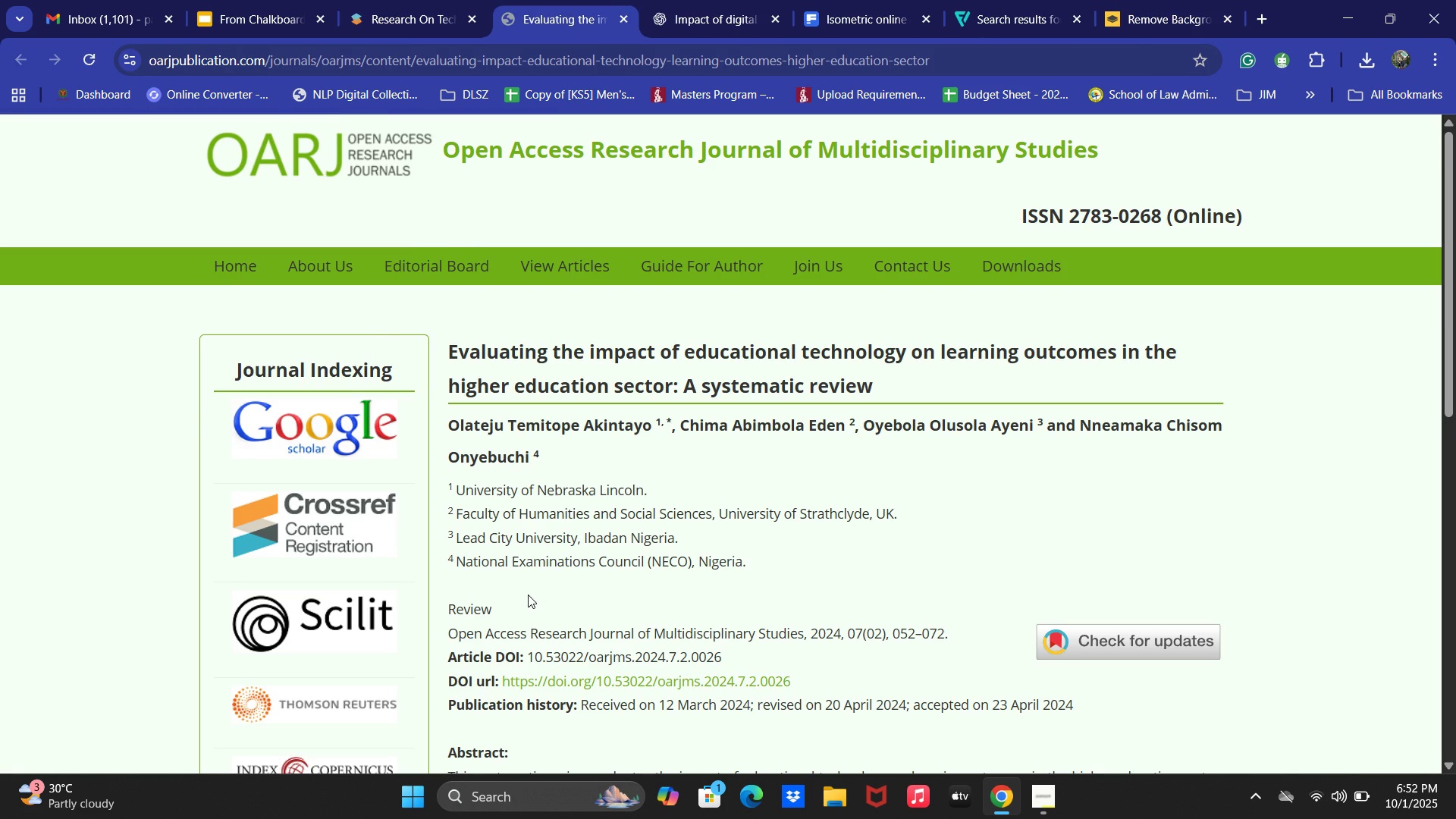 
scroll: coordinate [606, 552], scroll_direction: down, amount: 9.0
 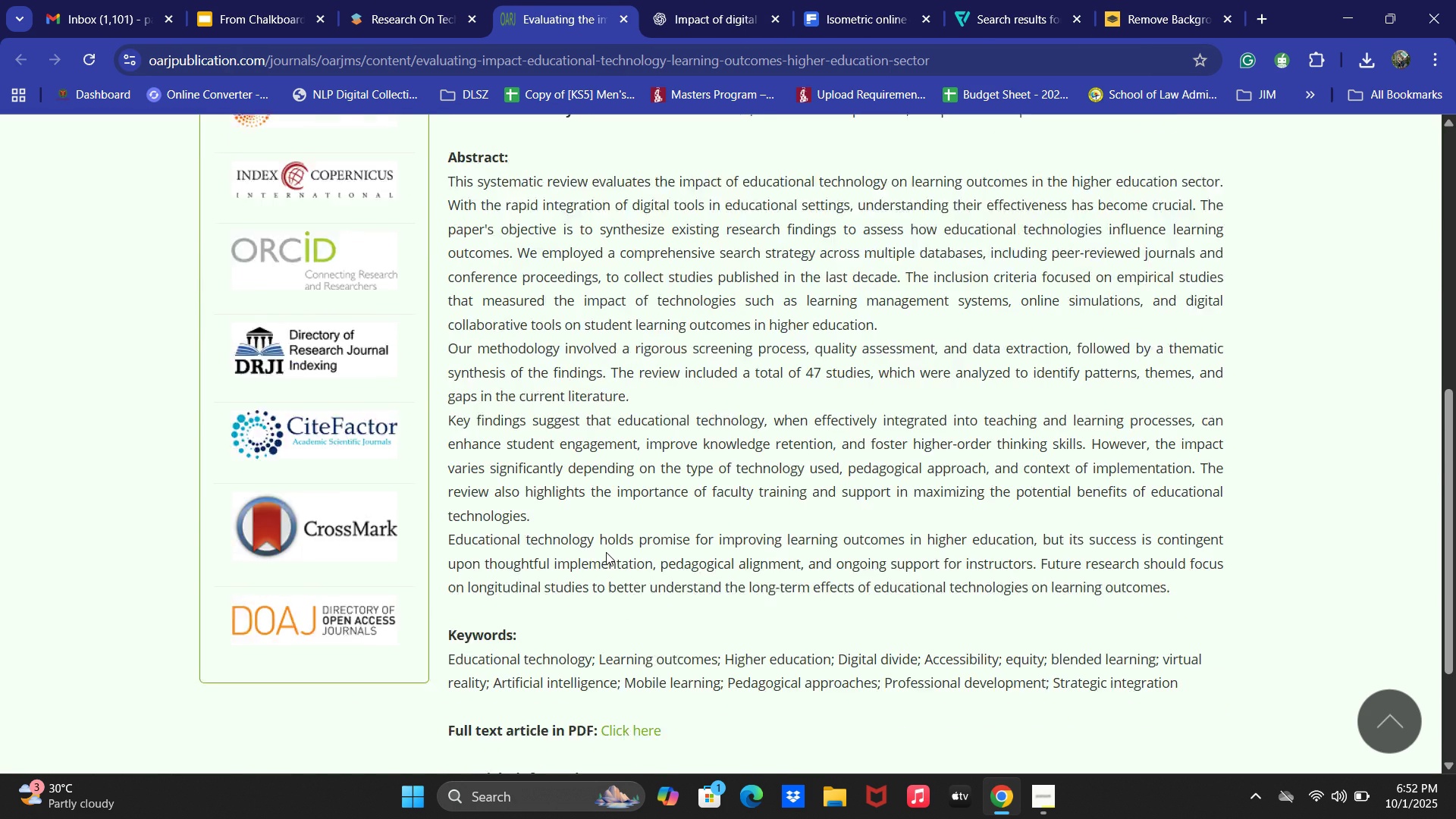 
scroll: coordinate [606, 552], scroll_direction: up, amount: 4.0
 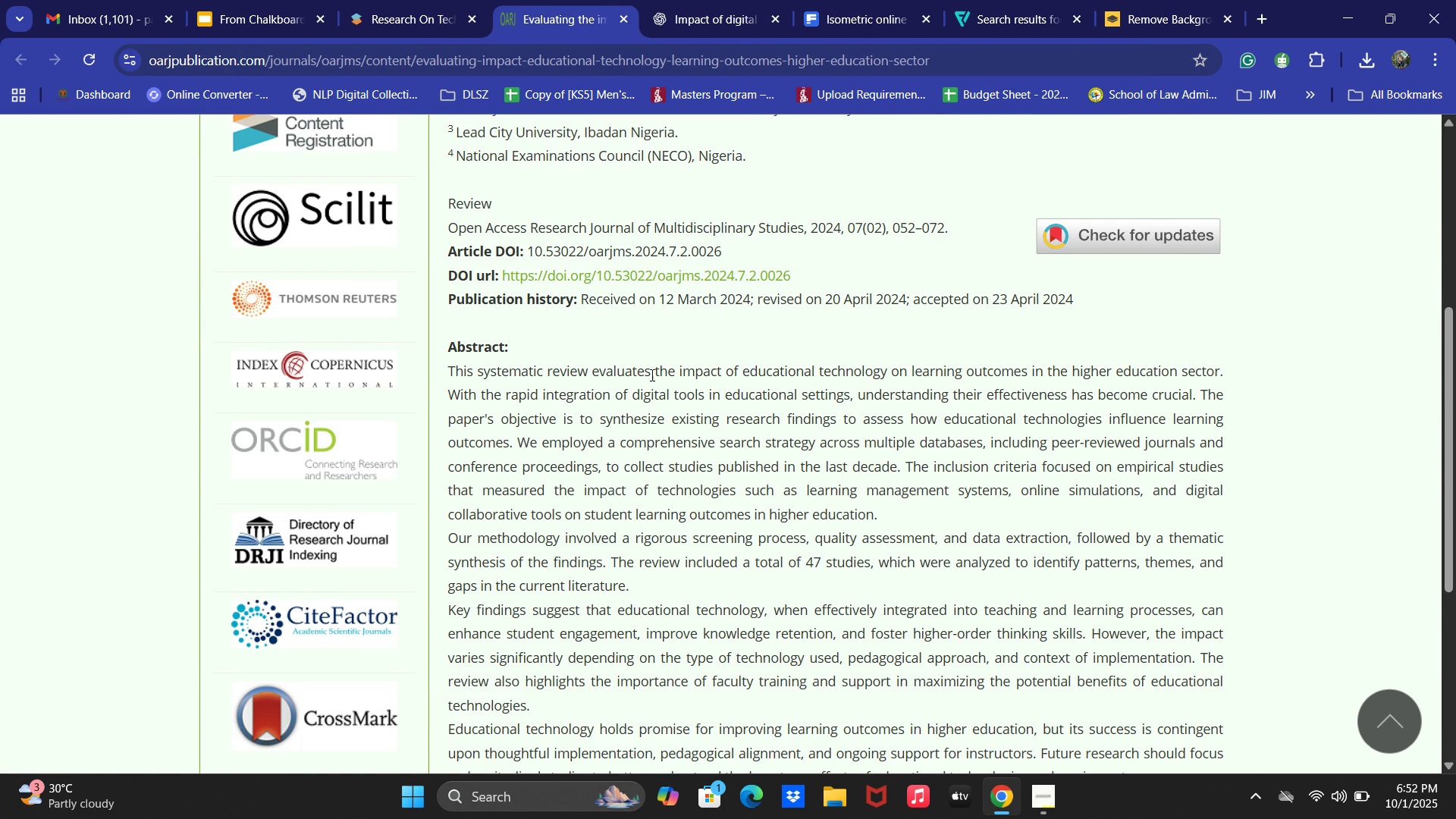 
left_click([703, 278])
 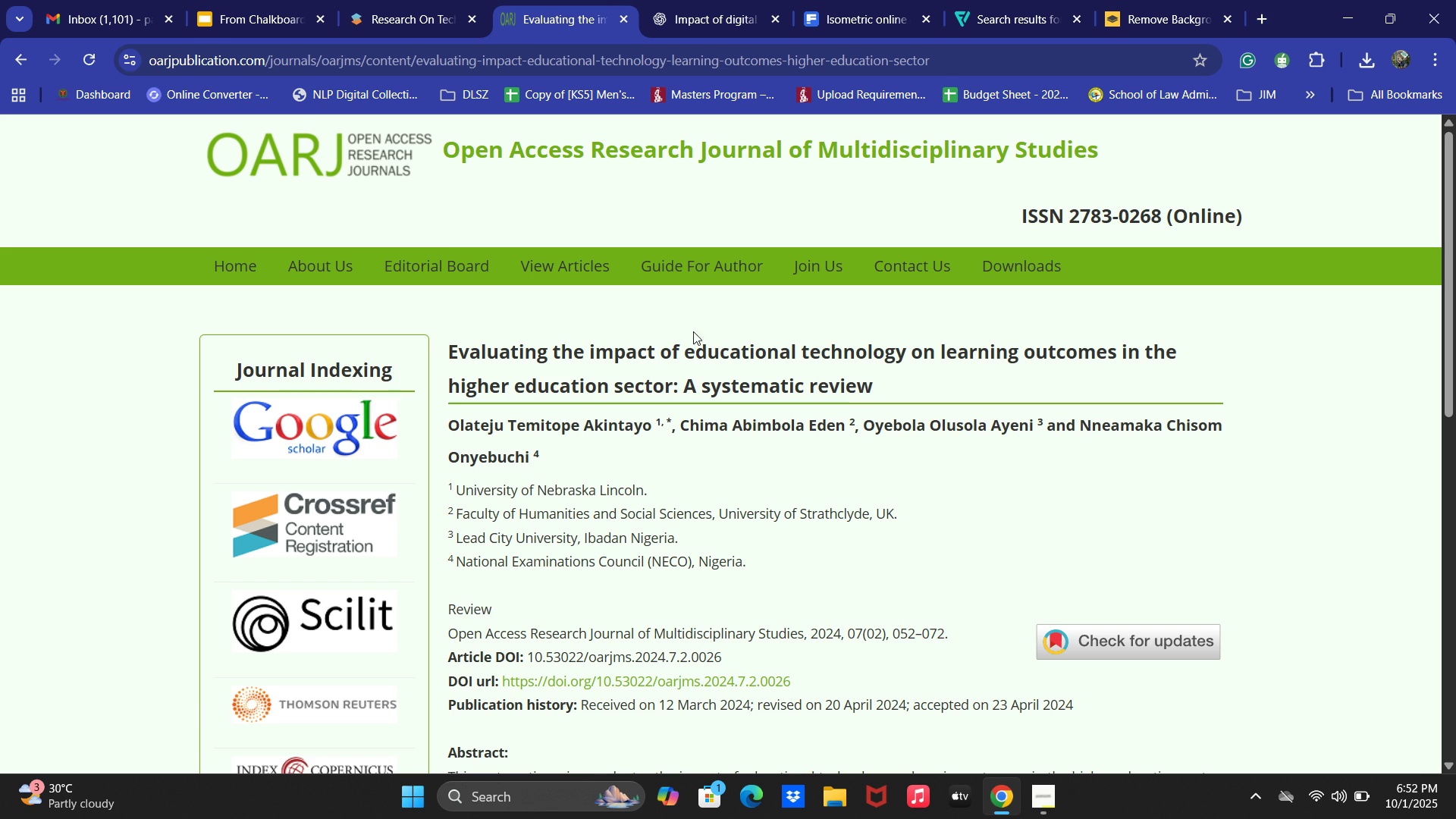 
scroll: coordinate [679, 342], scroll_direction: down, amount: 2.0
 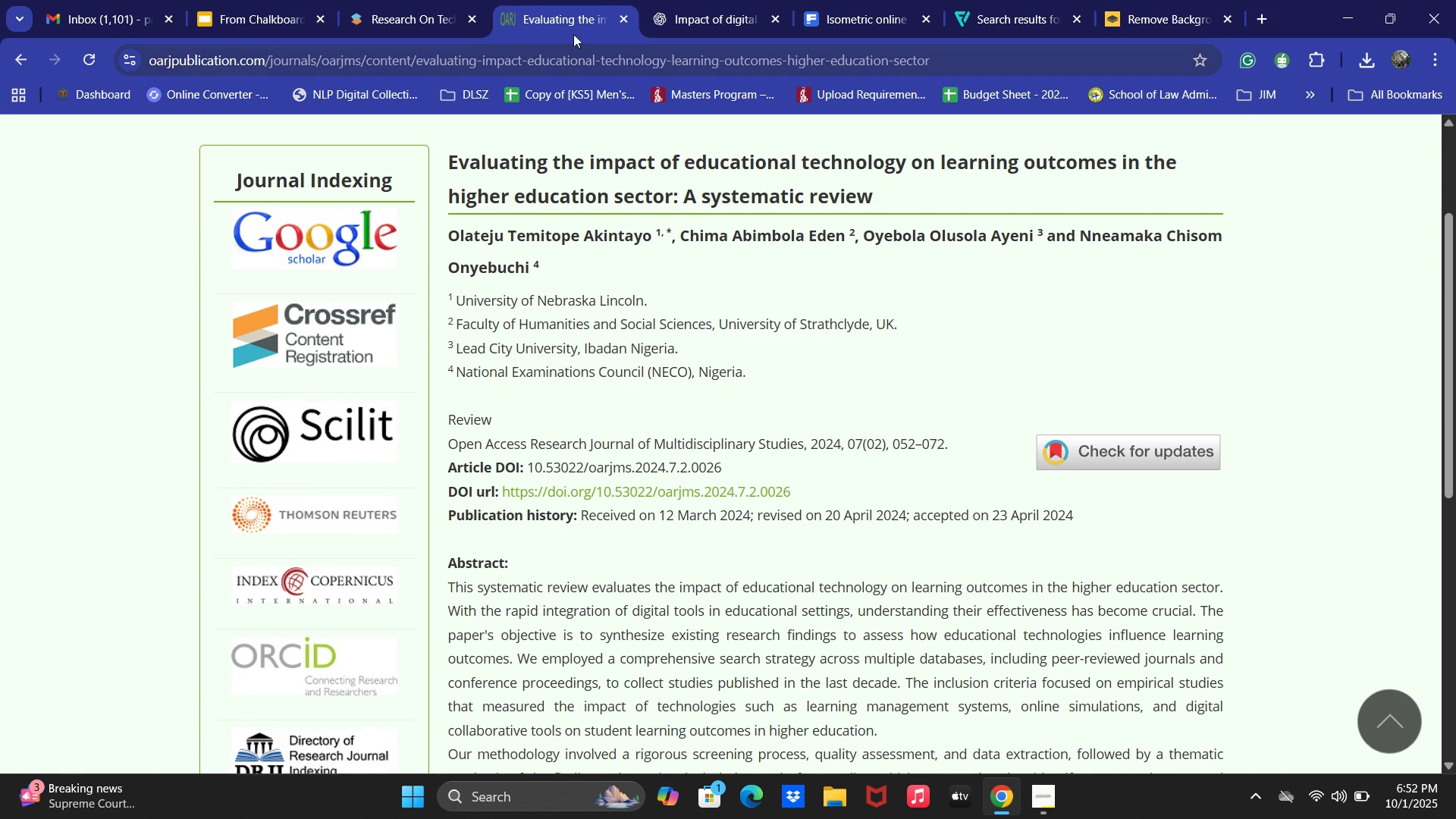 
left_click([629, 17])
 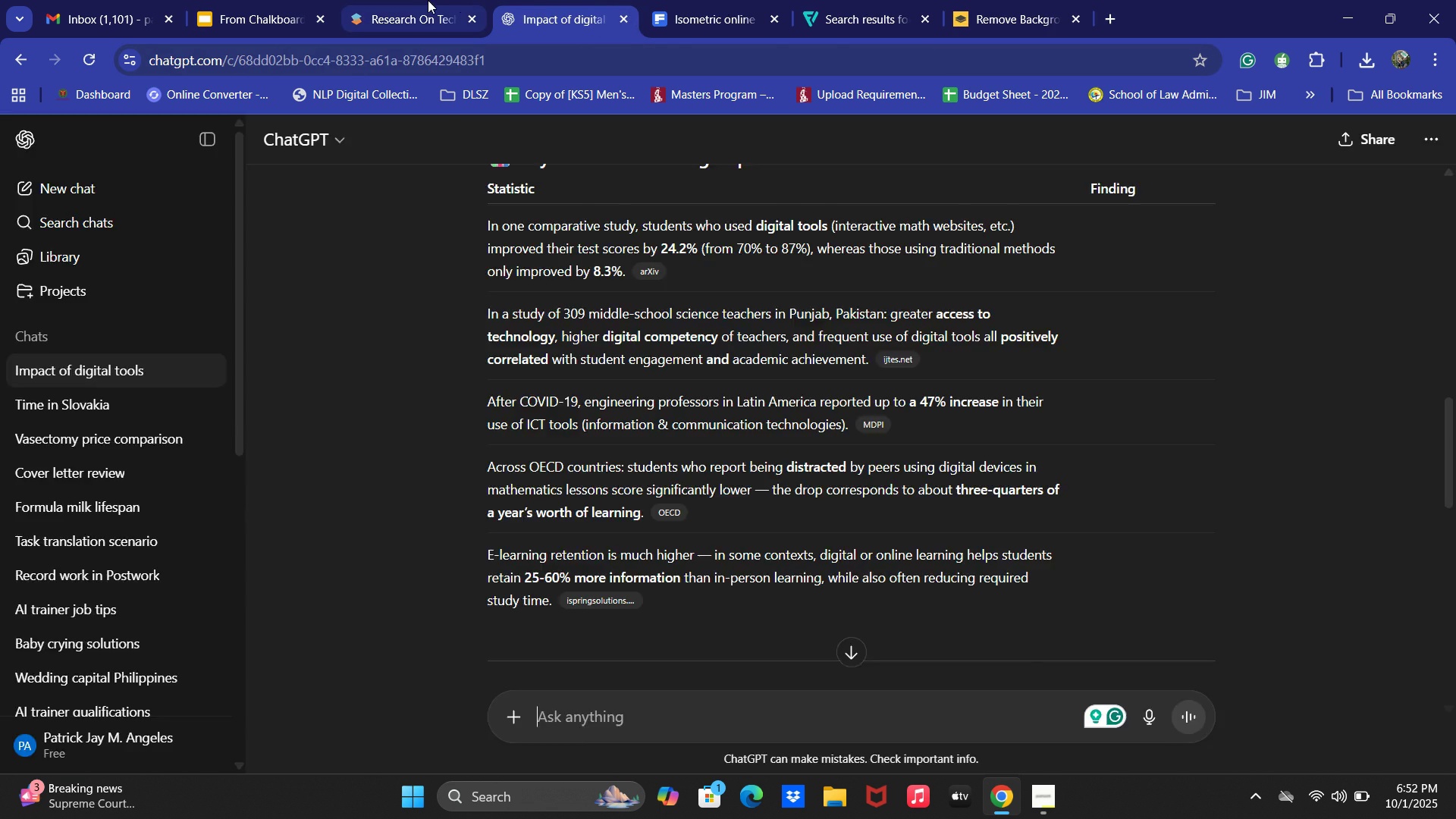 
left_click([428, 0])
 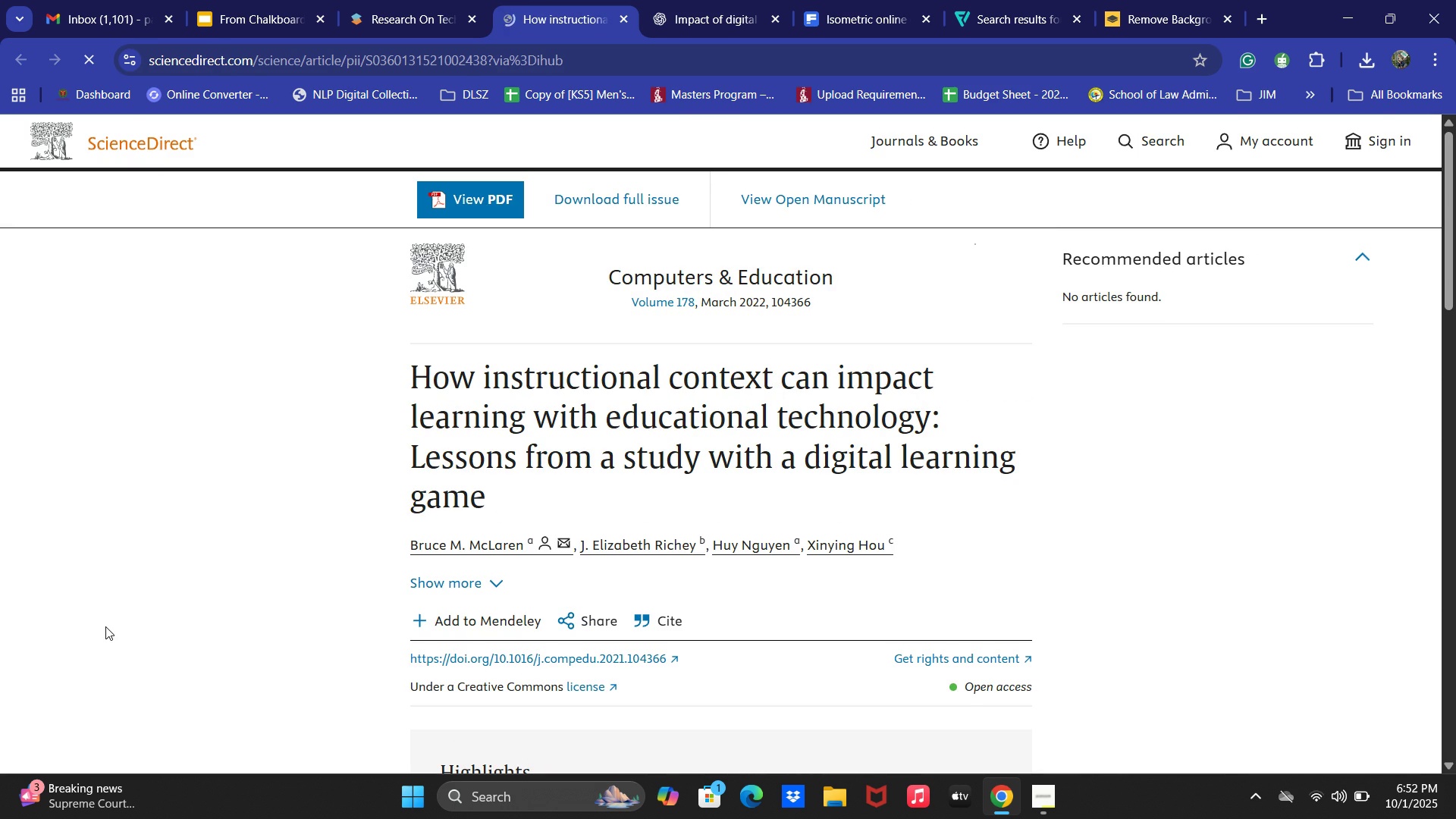 
wait(20.34)
 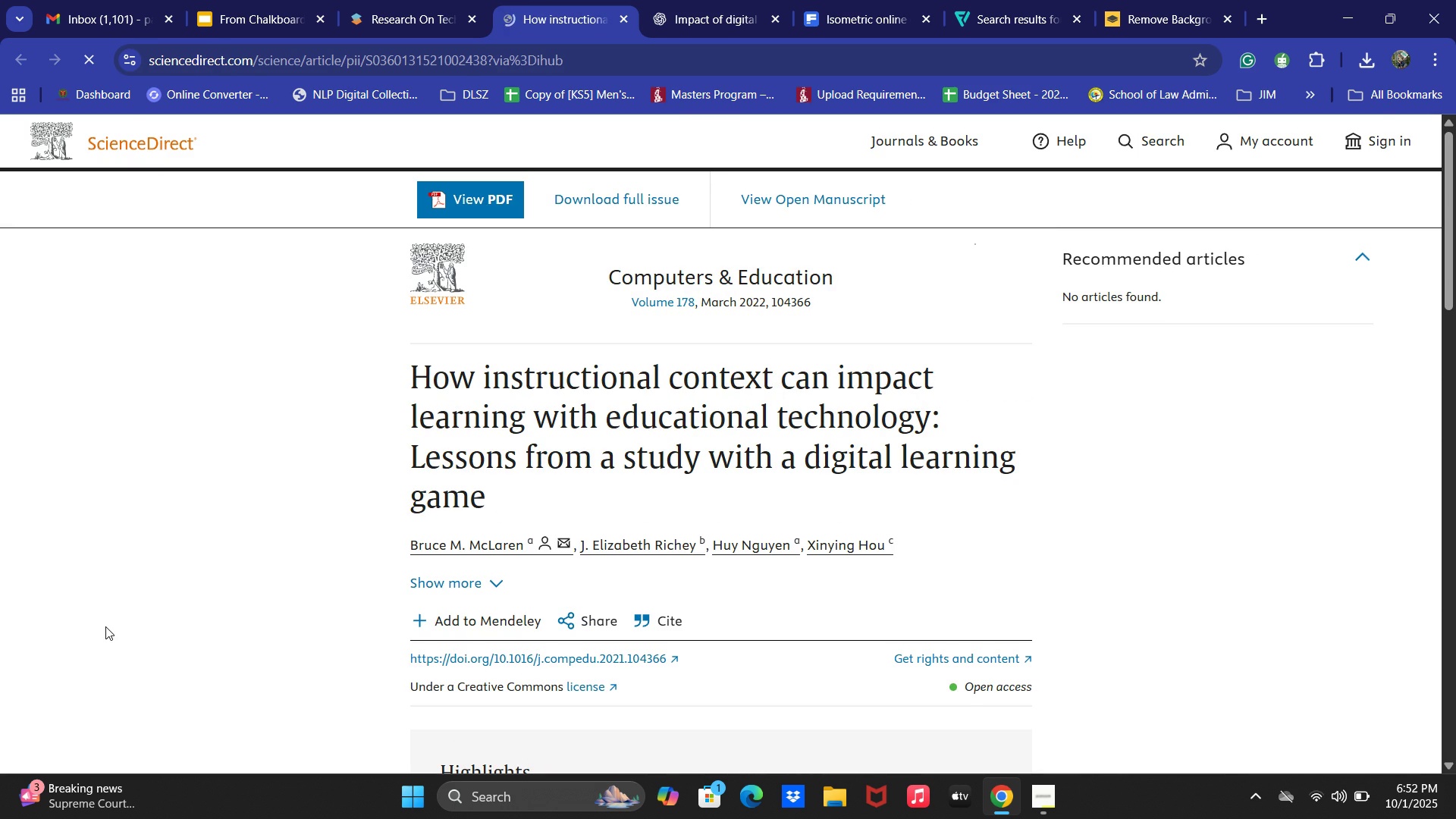 
scroll: coordinate [604, 520], scroll_direction: down, amount: 16.0
 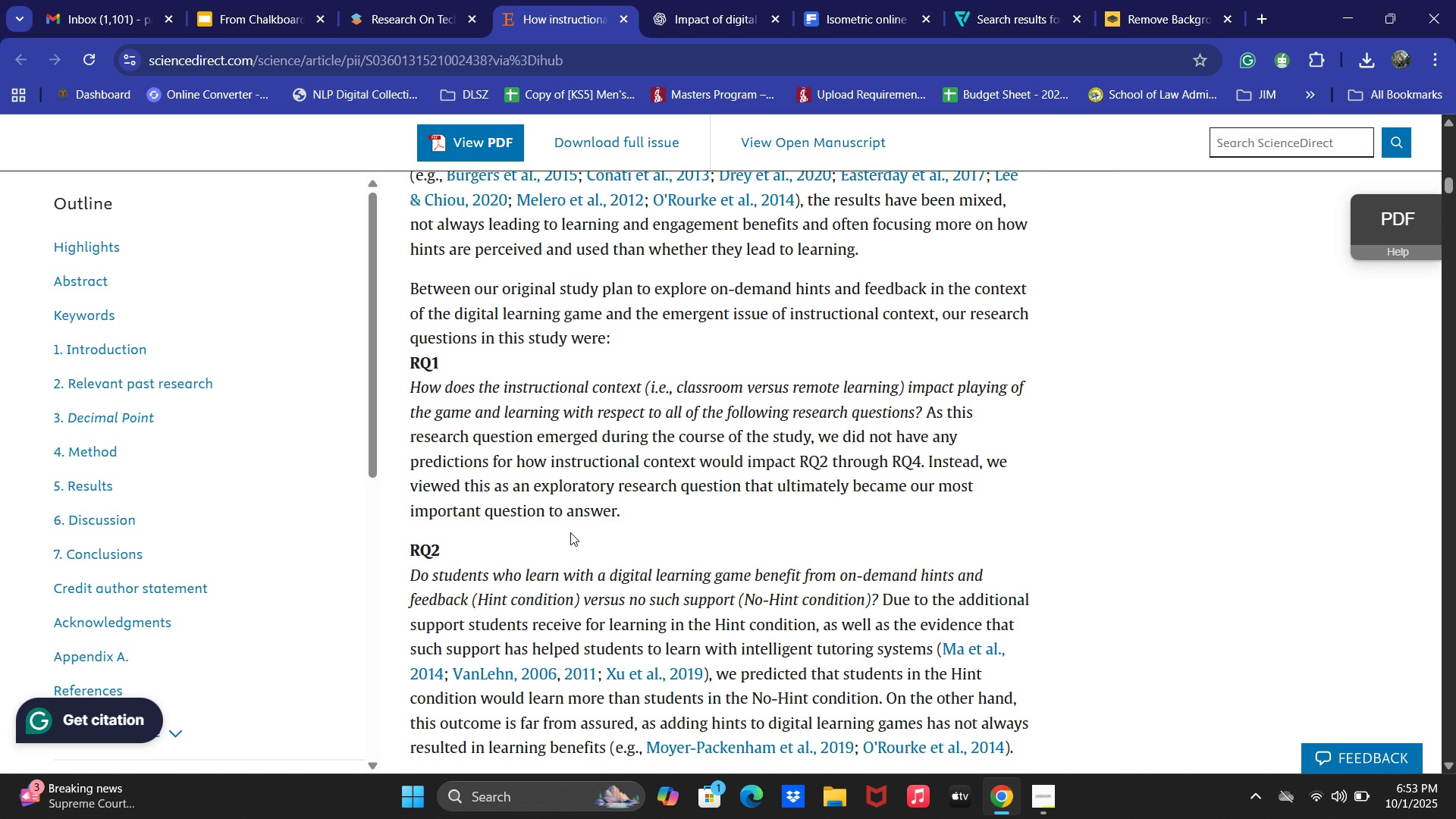 
wait(7.52)
 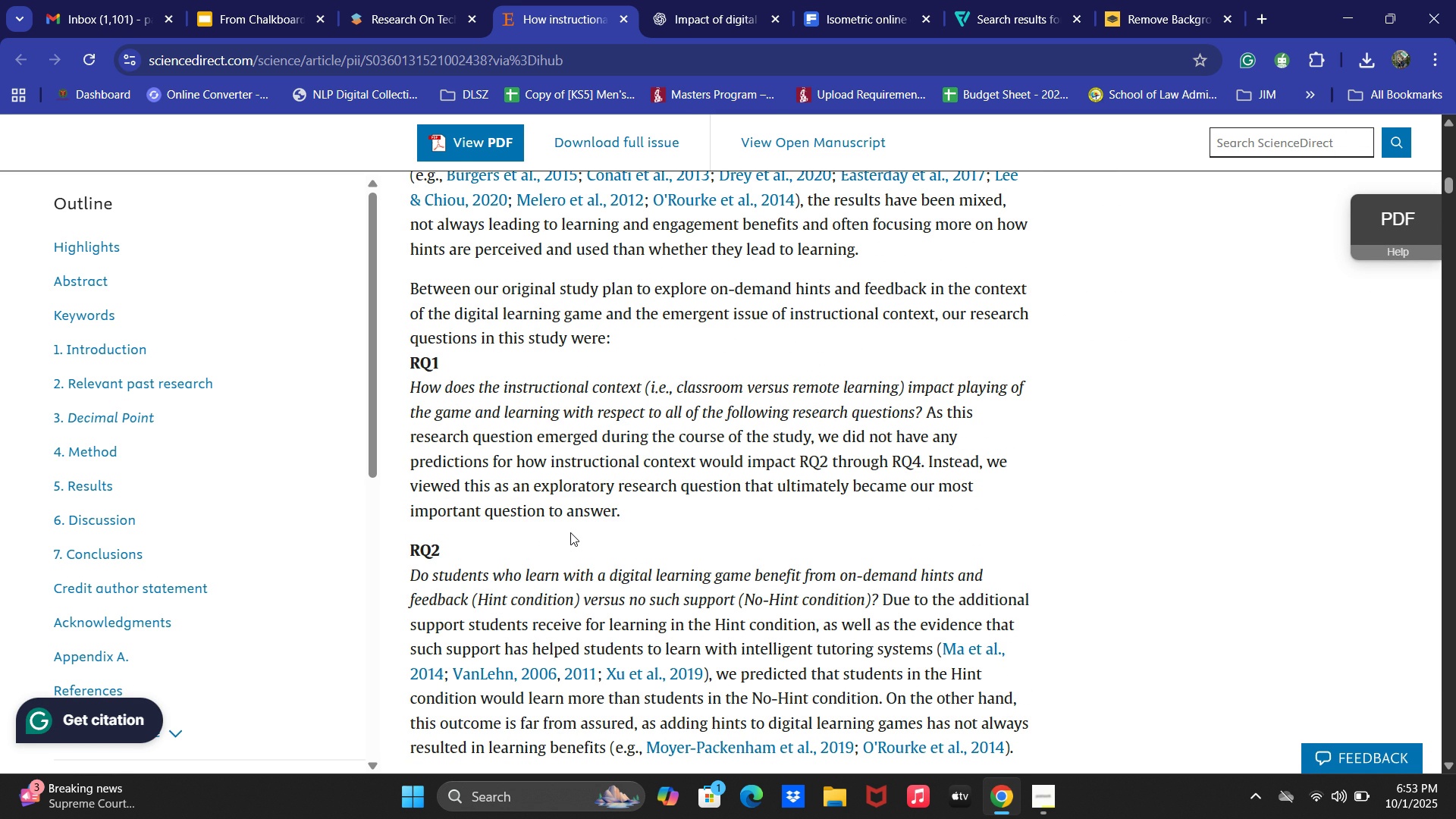 
scroll: coordinate [694, 554], scroll_direction: down, amount: 63.0
 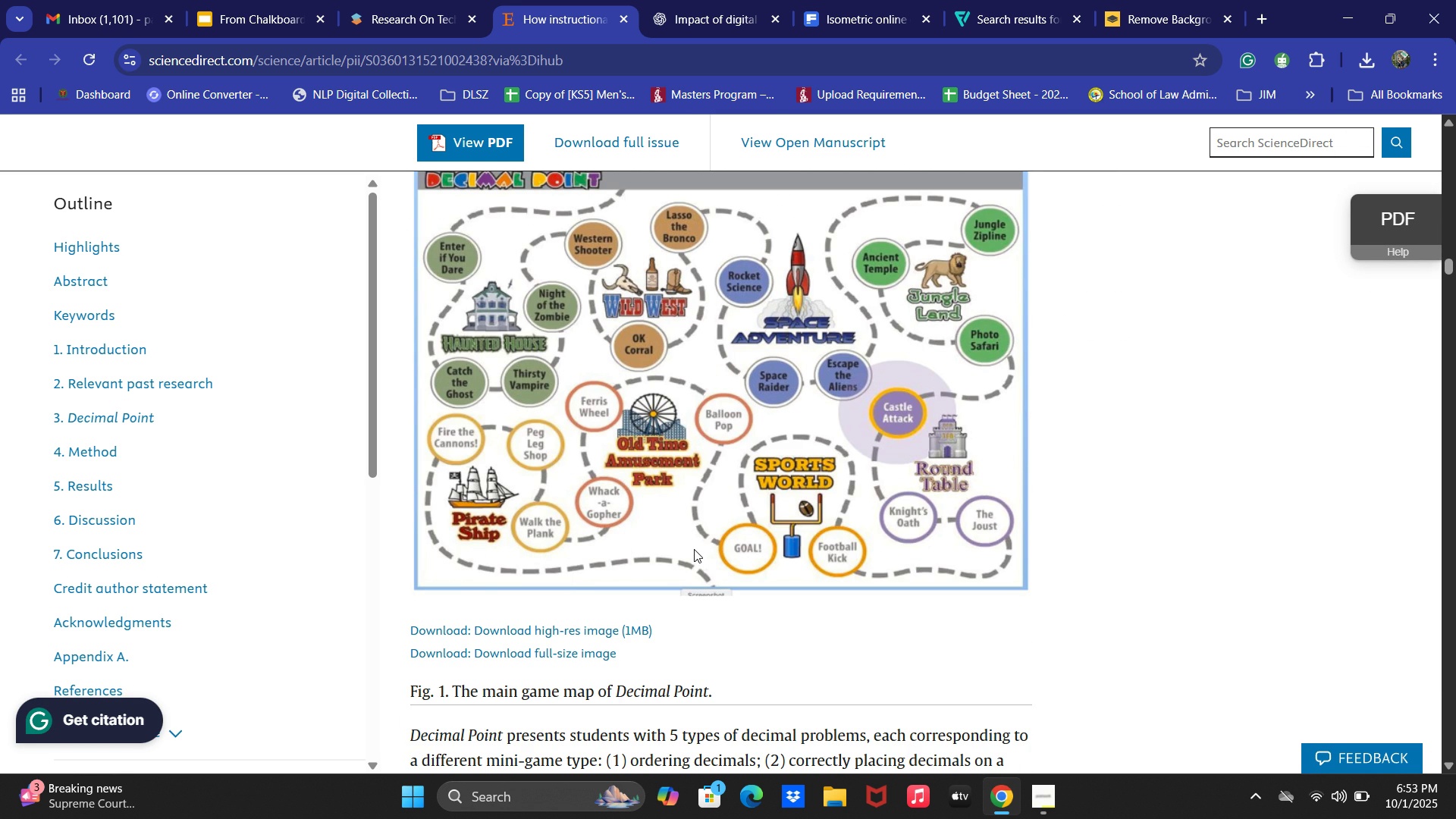 
scroll: coordinate [695, 543], scroll_direction: down, amount: 45.0
 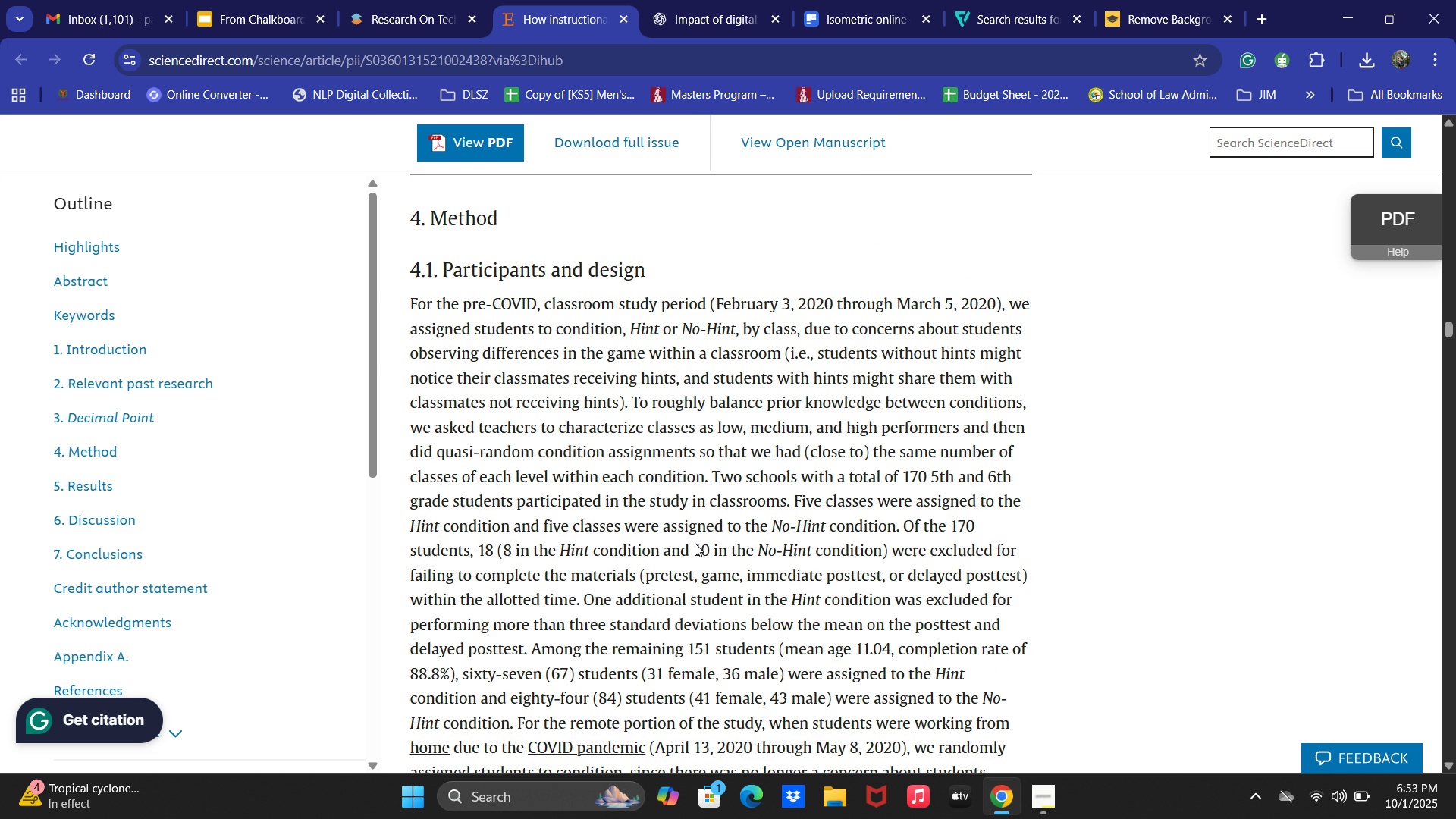 
scroll: coordinate [695, 543], scroll_direction: up, amount: 1.0
 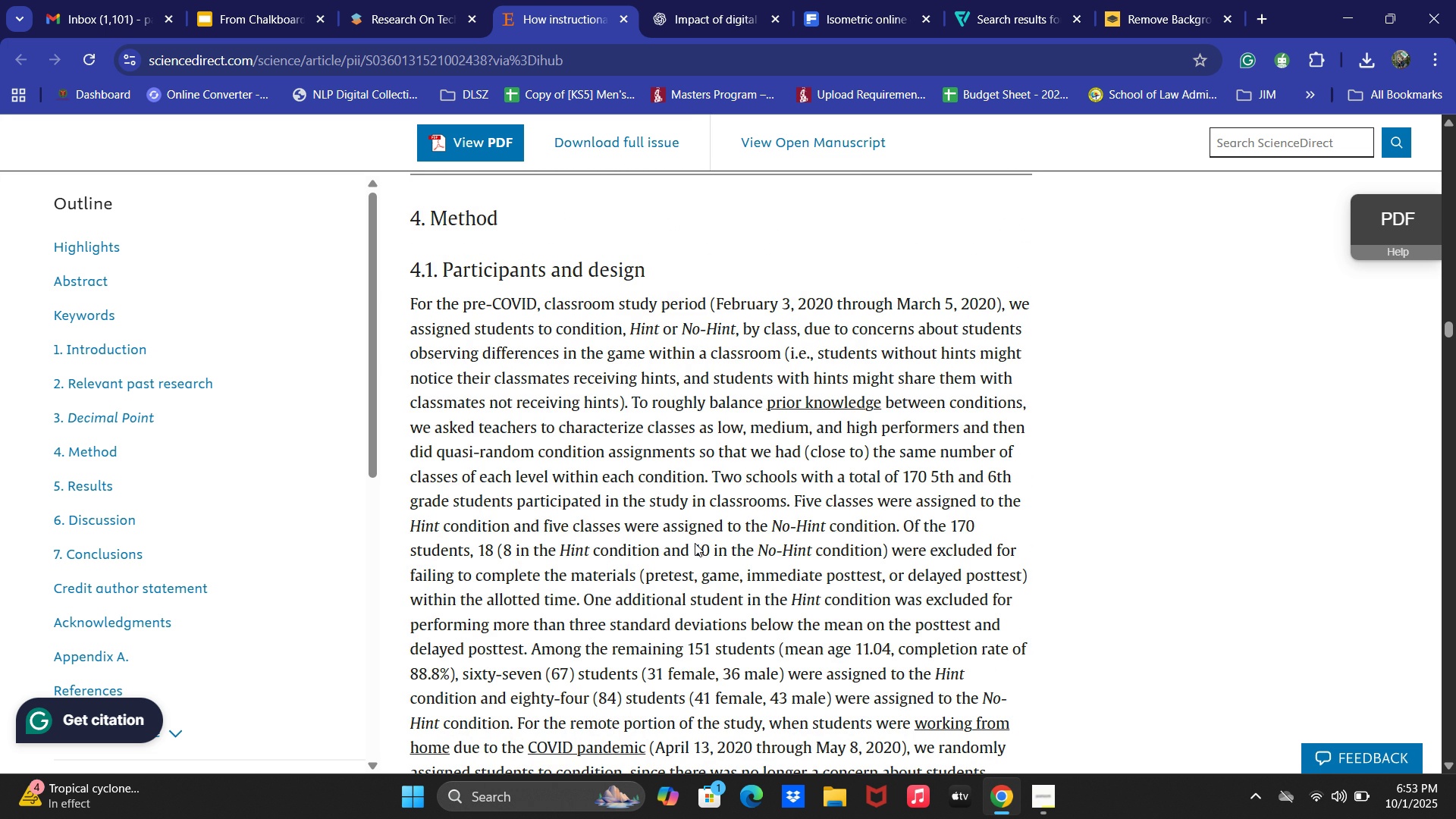 
scroll: coordinate [695, 543], scroll_direction: down, amount: 5.0
 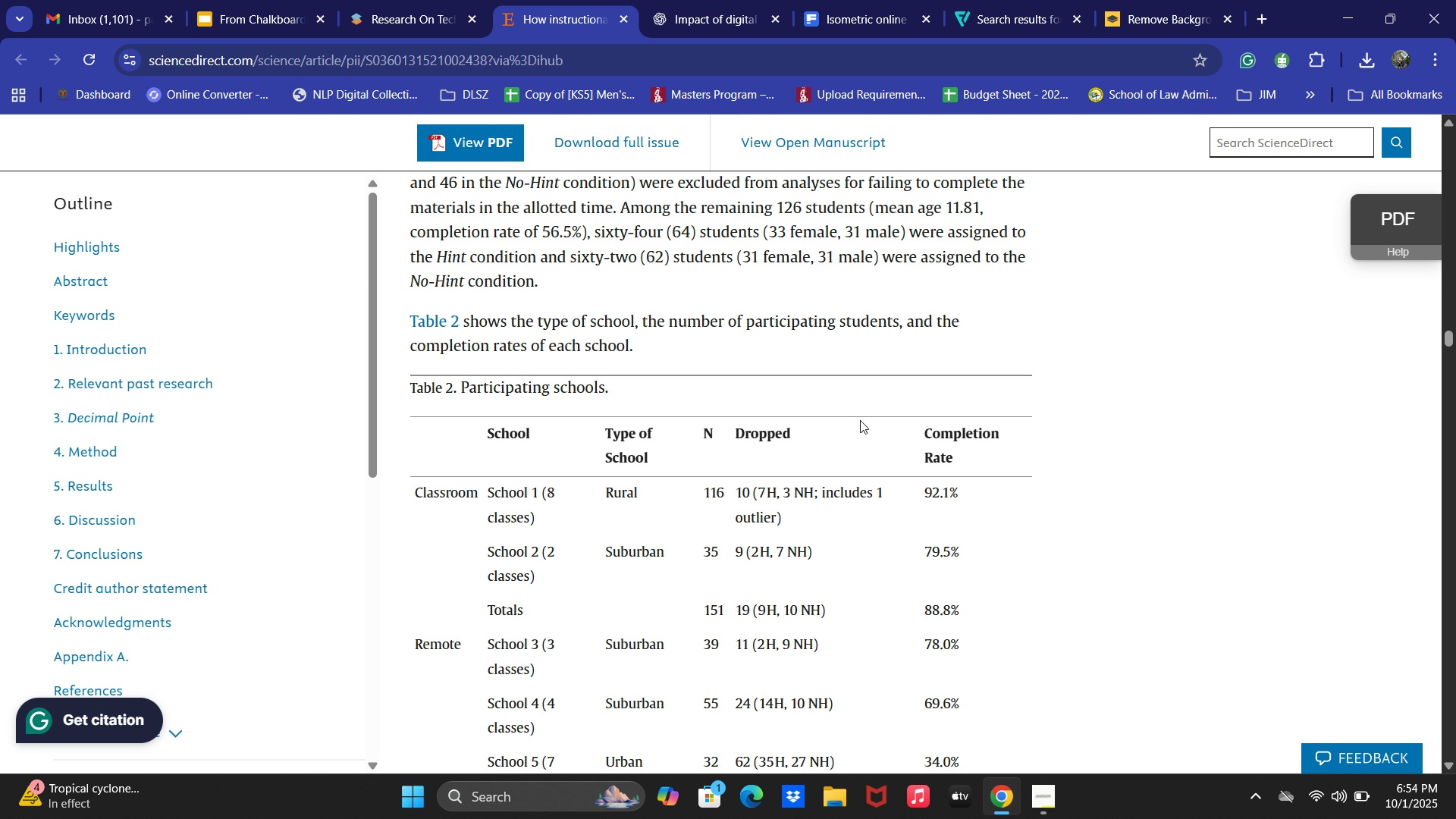 
wait(36.92)
 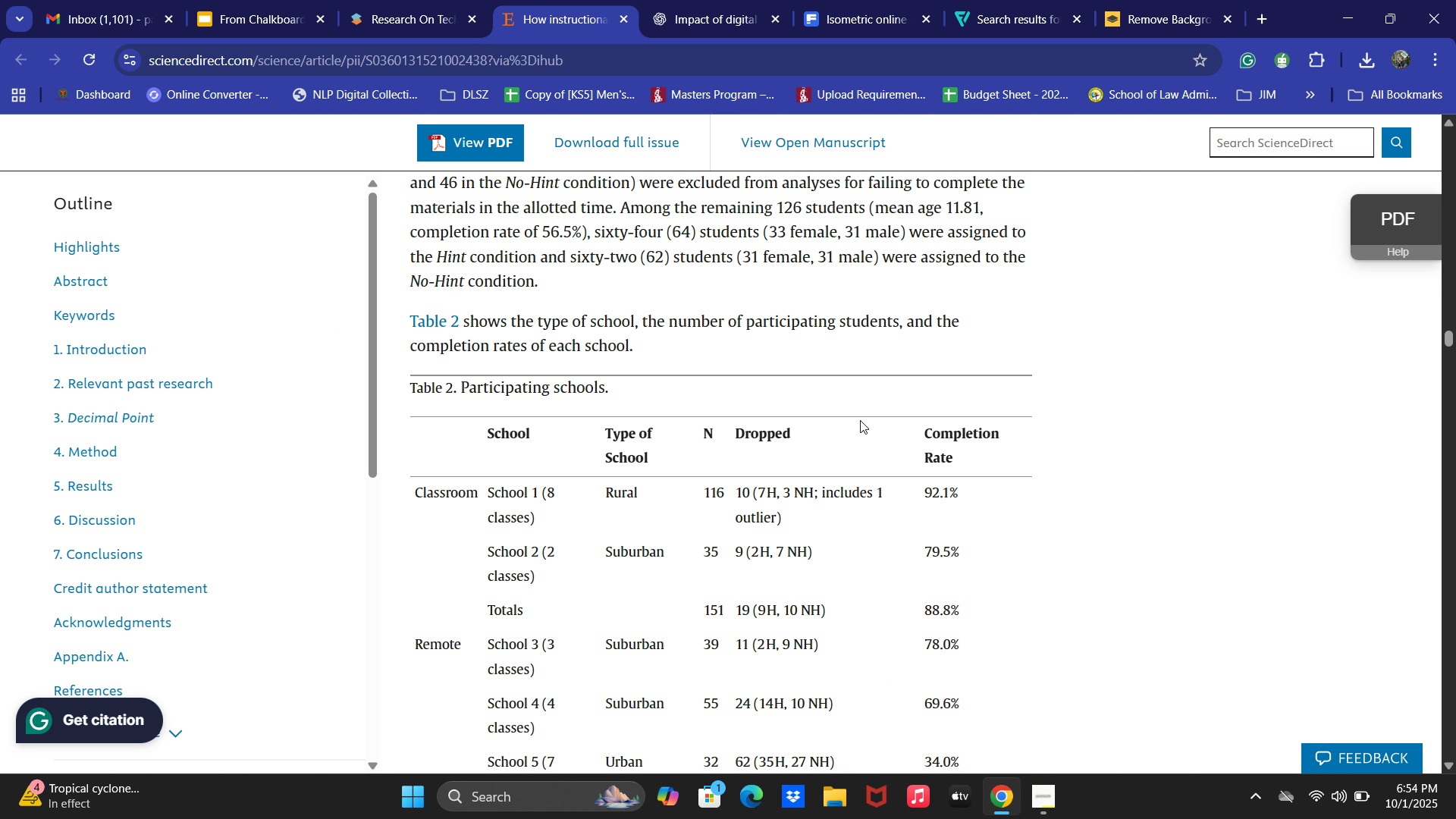 
scroll: coordinate [853, 415], scroll_direction: down, amount: 17.0
 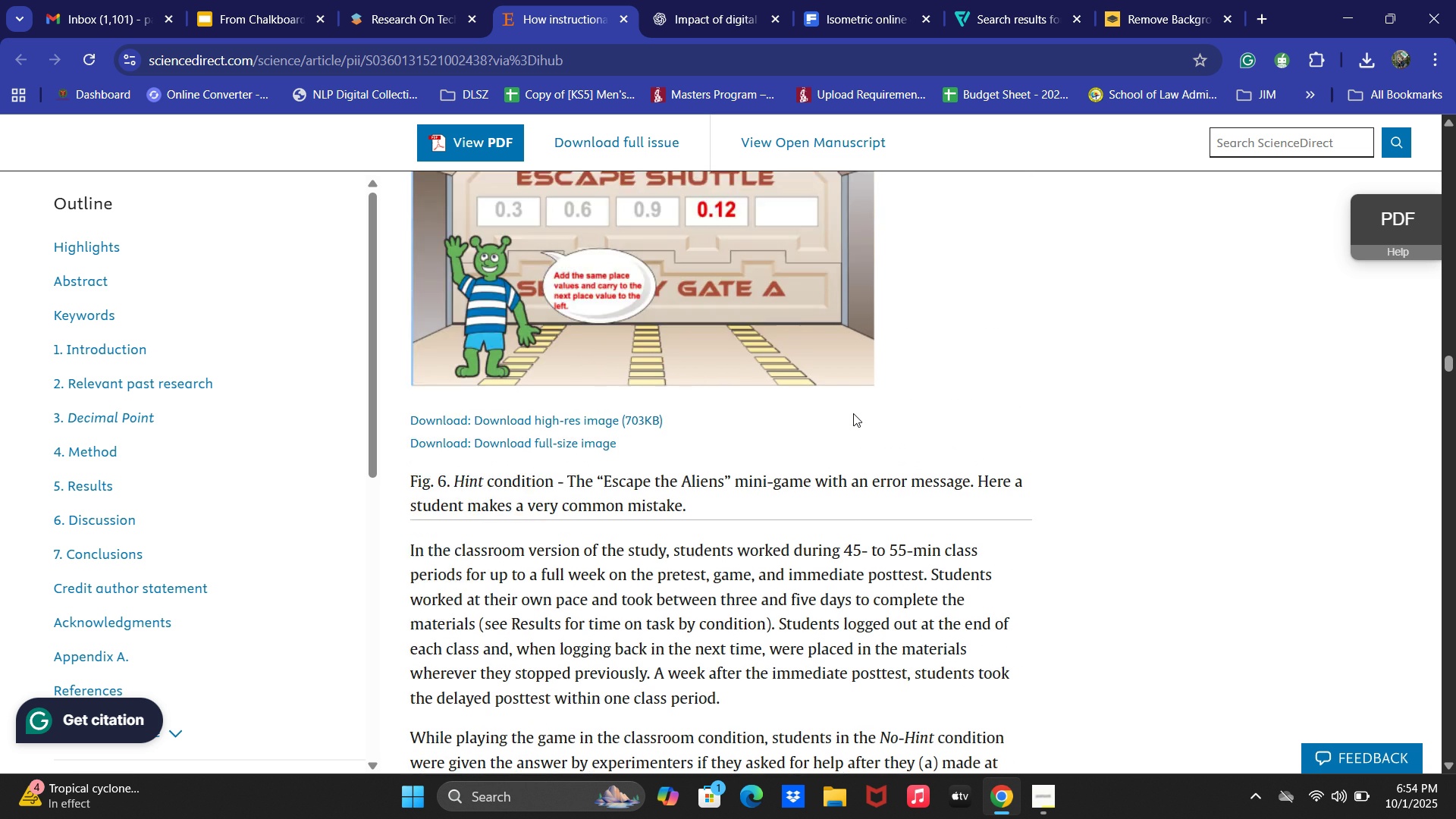 
scroll: coordinate [853, 413], scroll_direction: down, amount: 2.0
 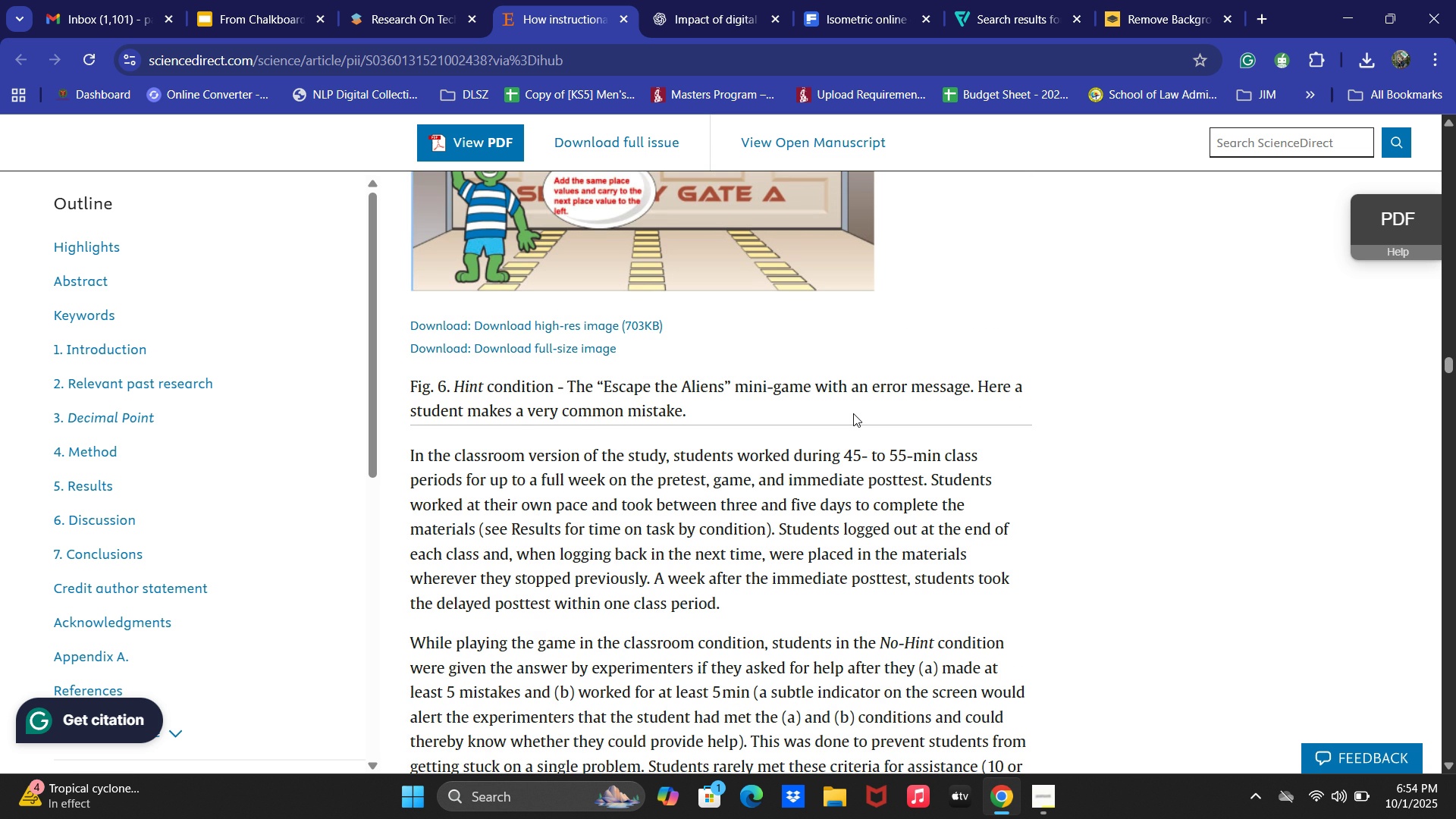 
wait(6.04)
 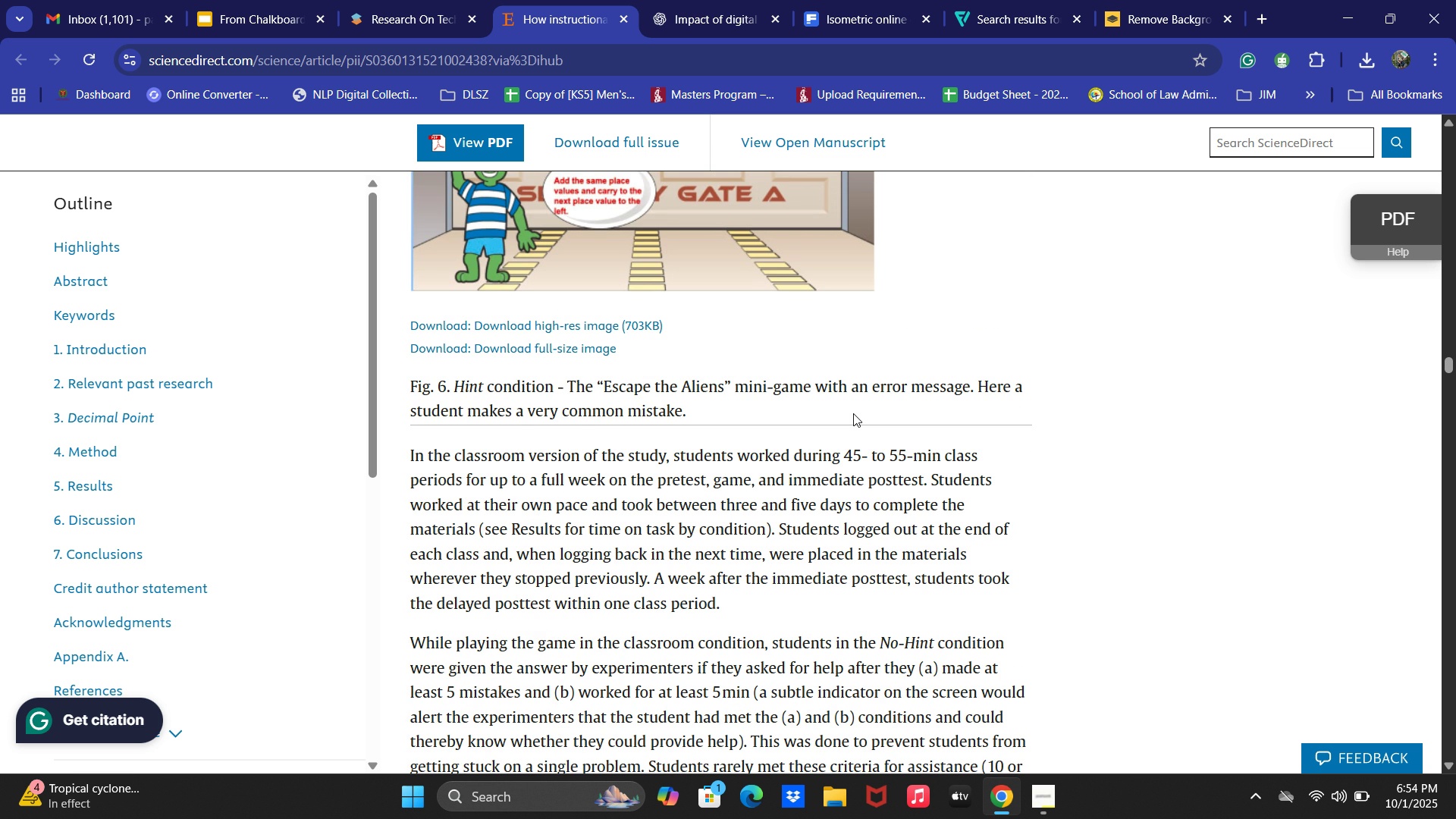 
scroll: coordinate [853, 413], scroll_direction: down, amount: 2.0
 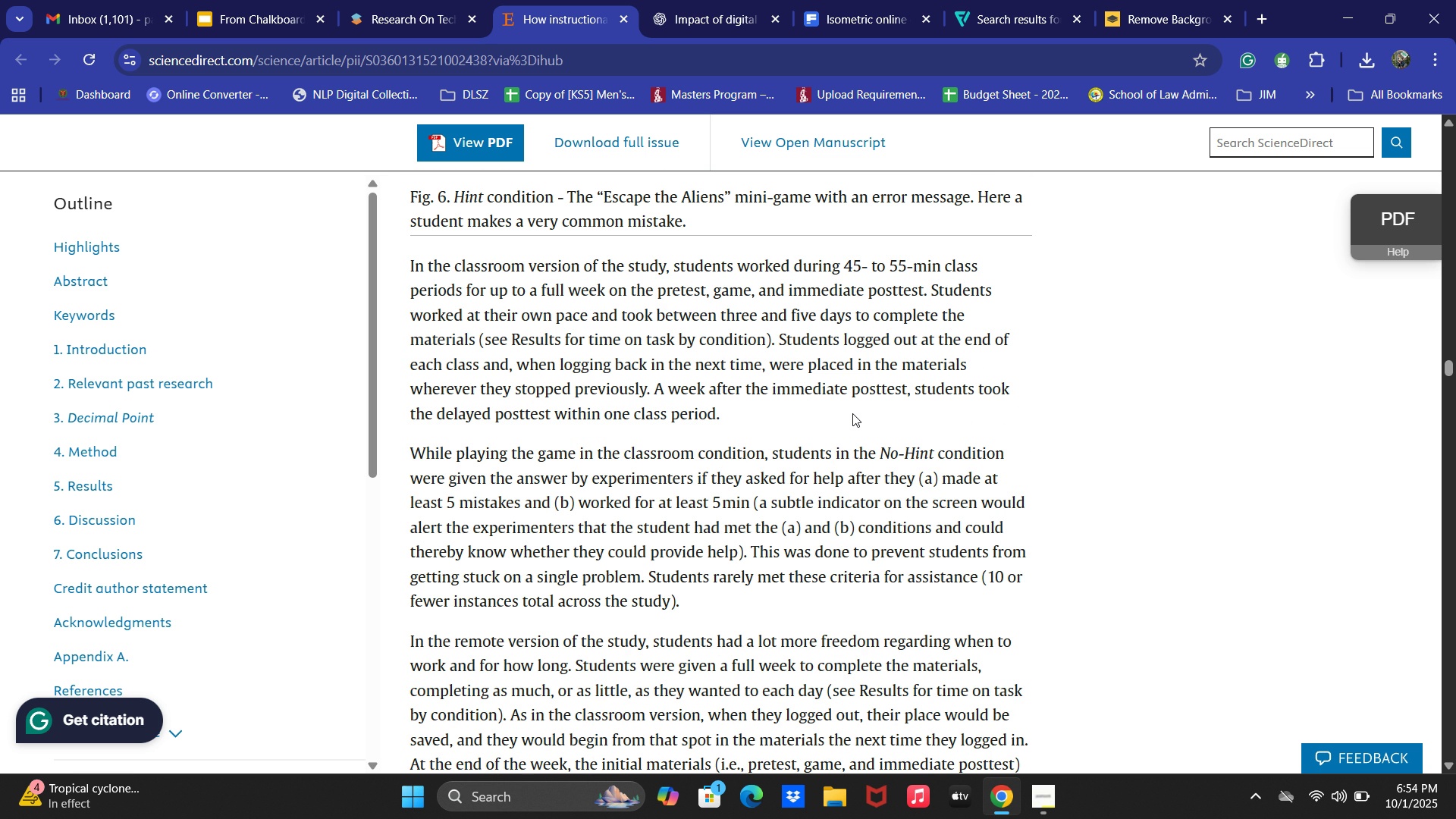 
wait(8.23)
 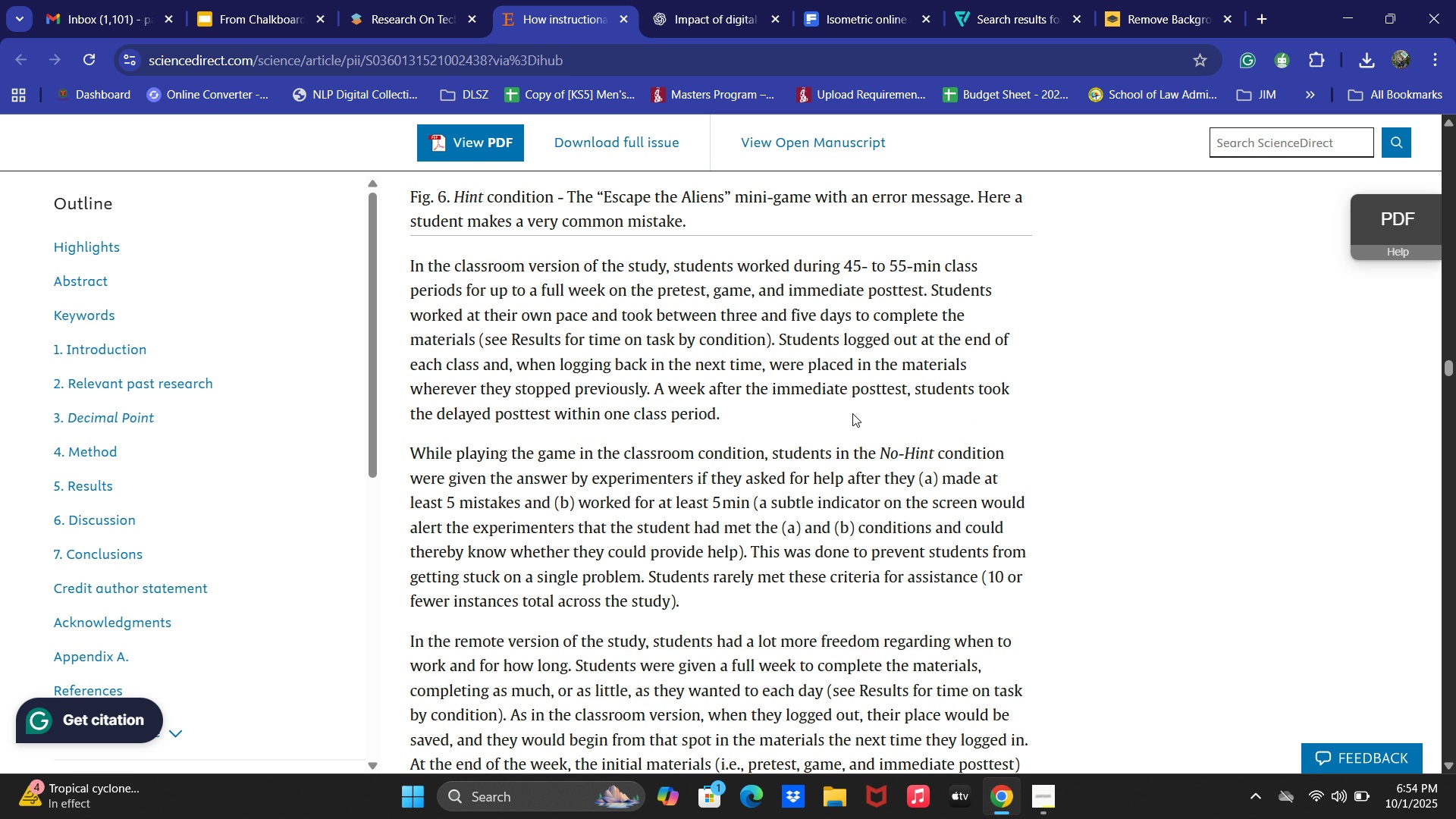 
scroll: coordinate [852, 413], scroll_direction: down, amount: 1.0
 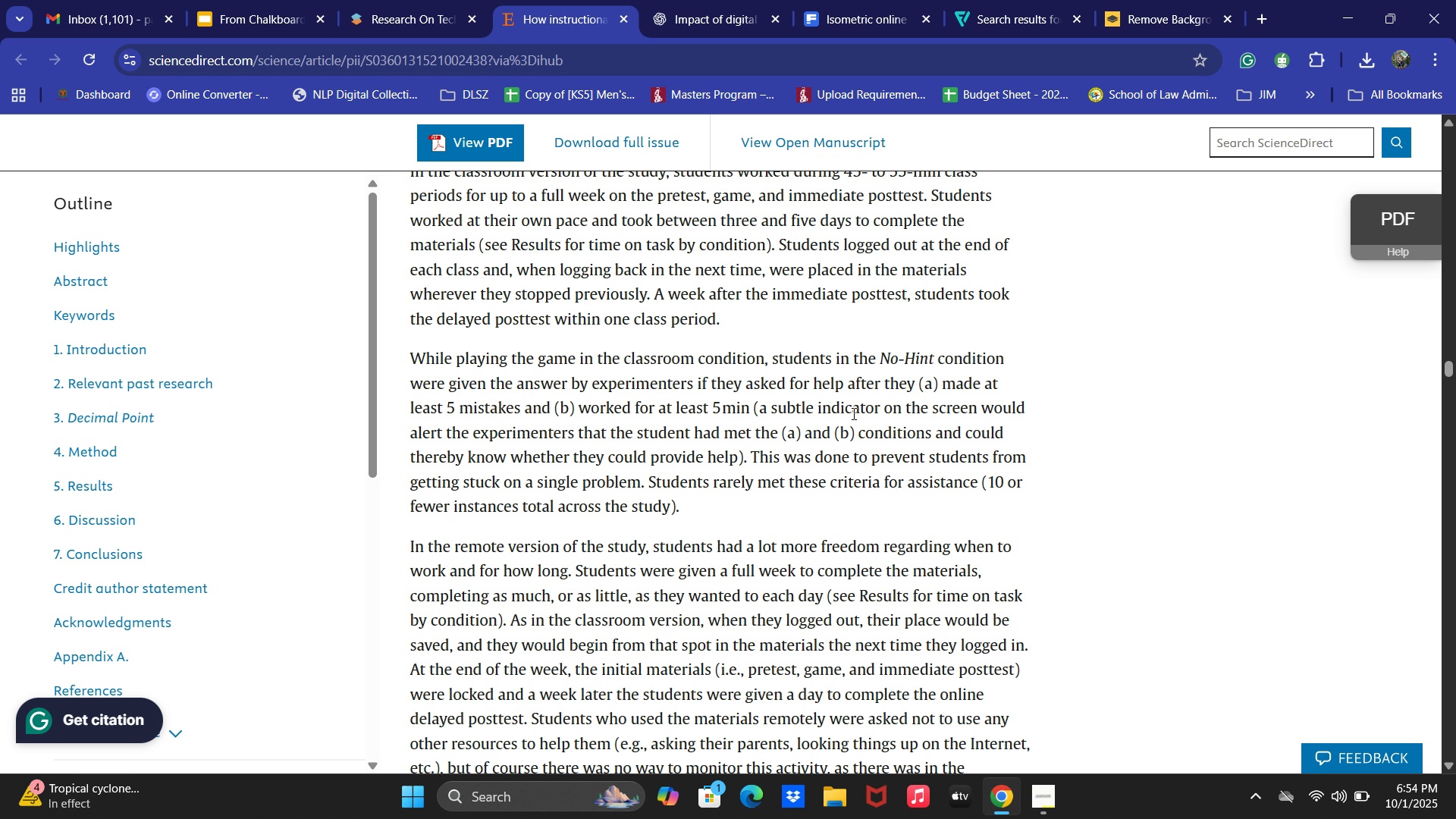 
wait(15.22)
 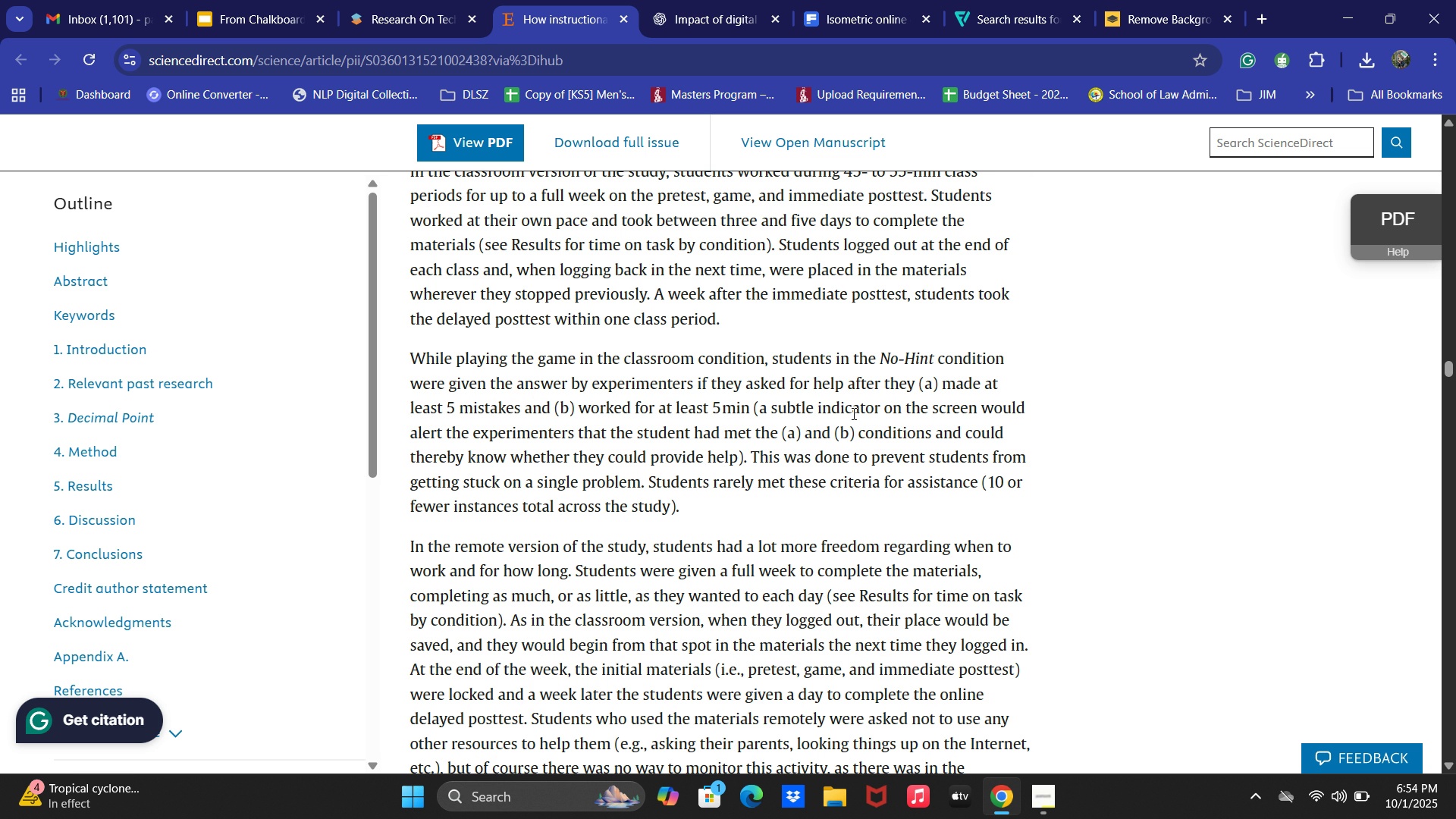 
scroll: coordinate [852, 413], scroll_direction: down, amount: 2.0
 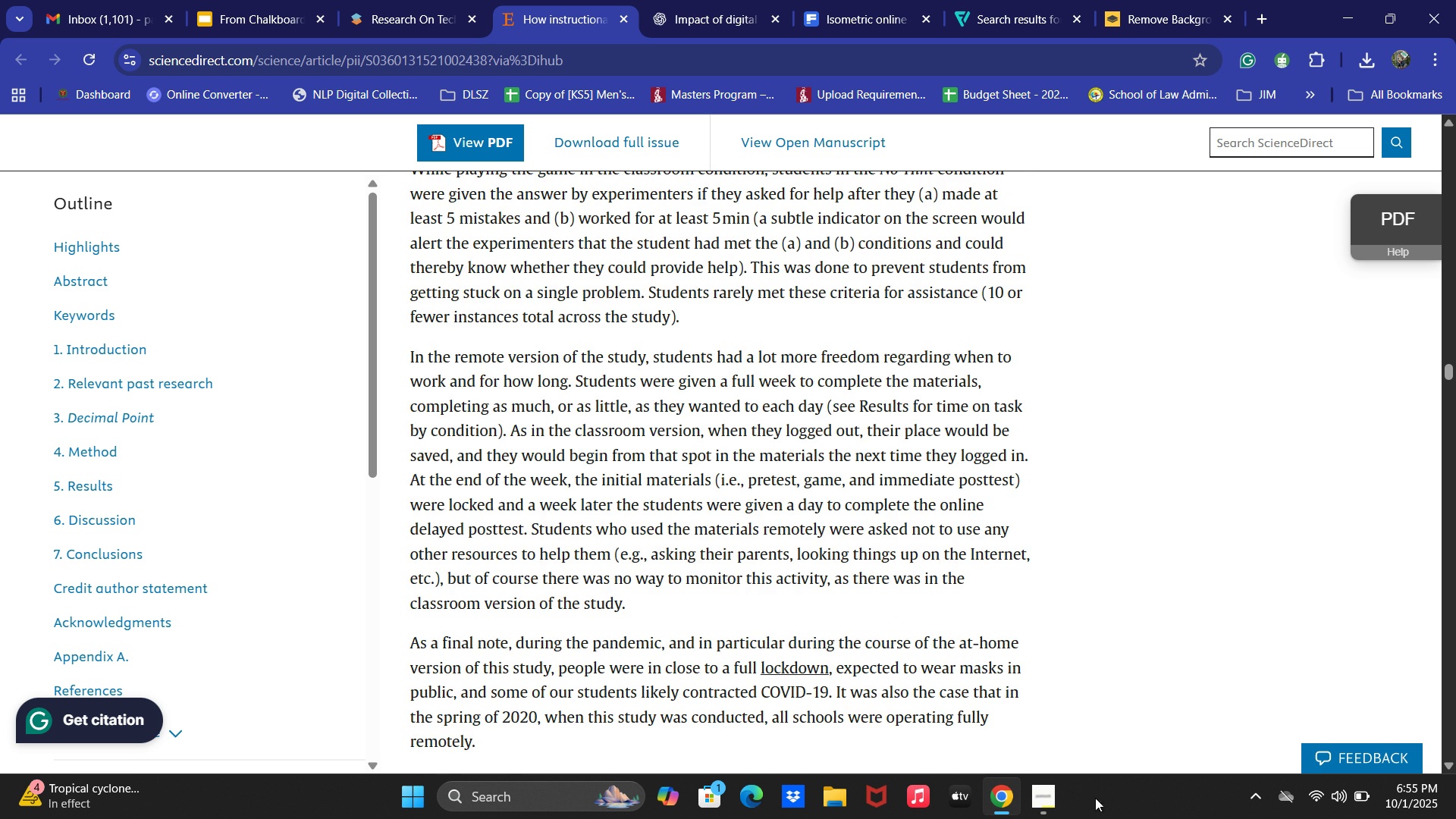 
left_click([1048, 794])